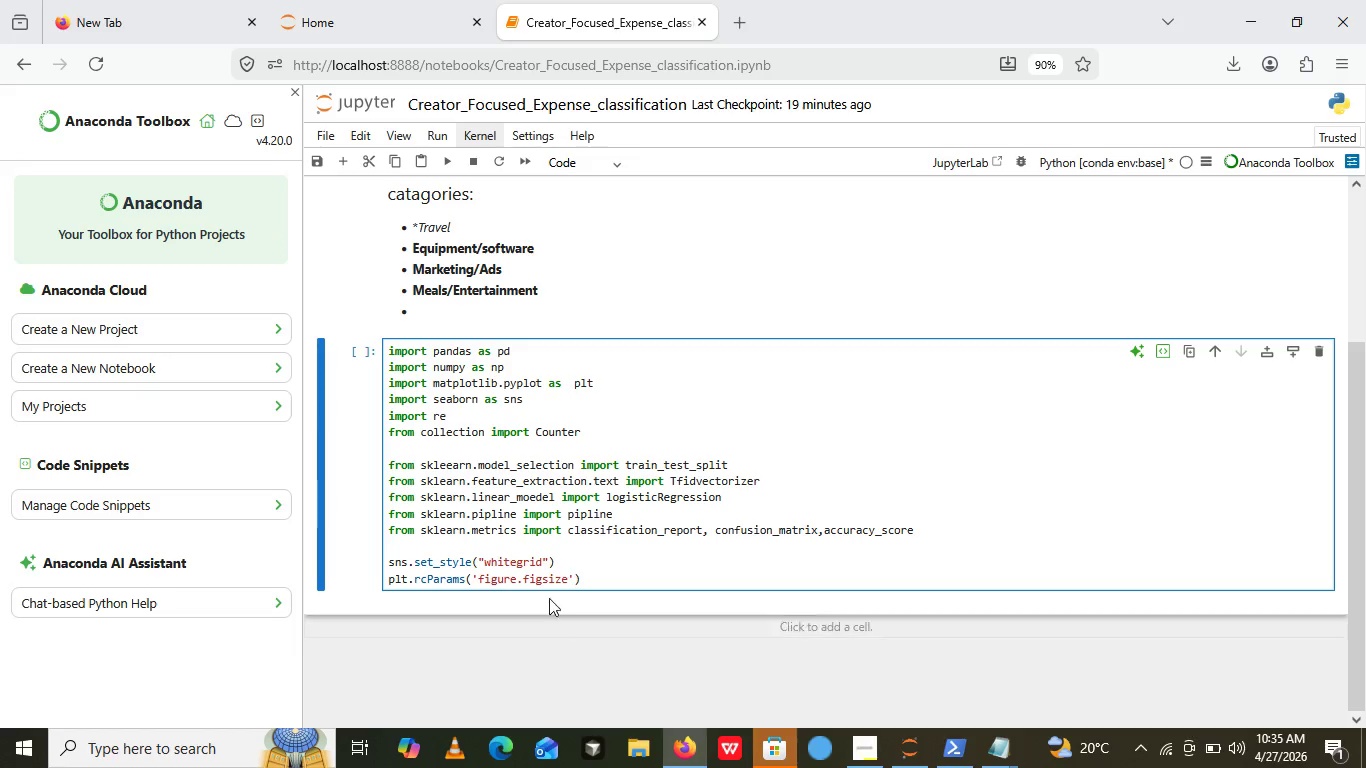 
wait(6.22)
 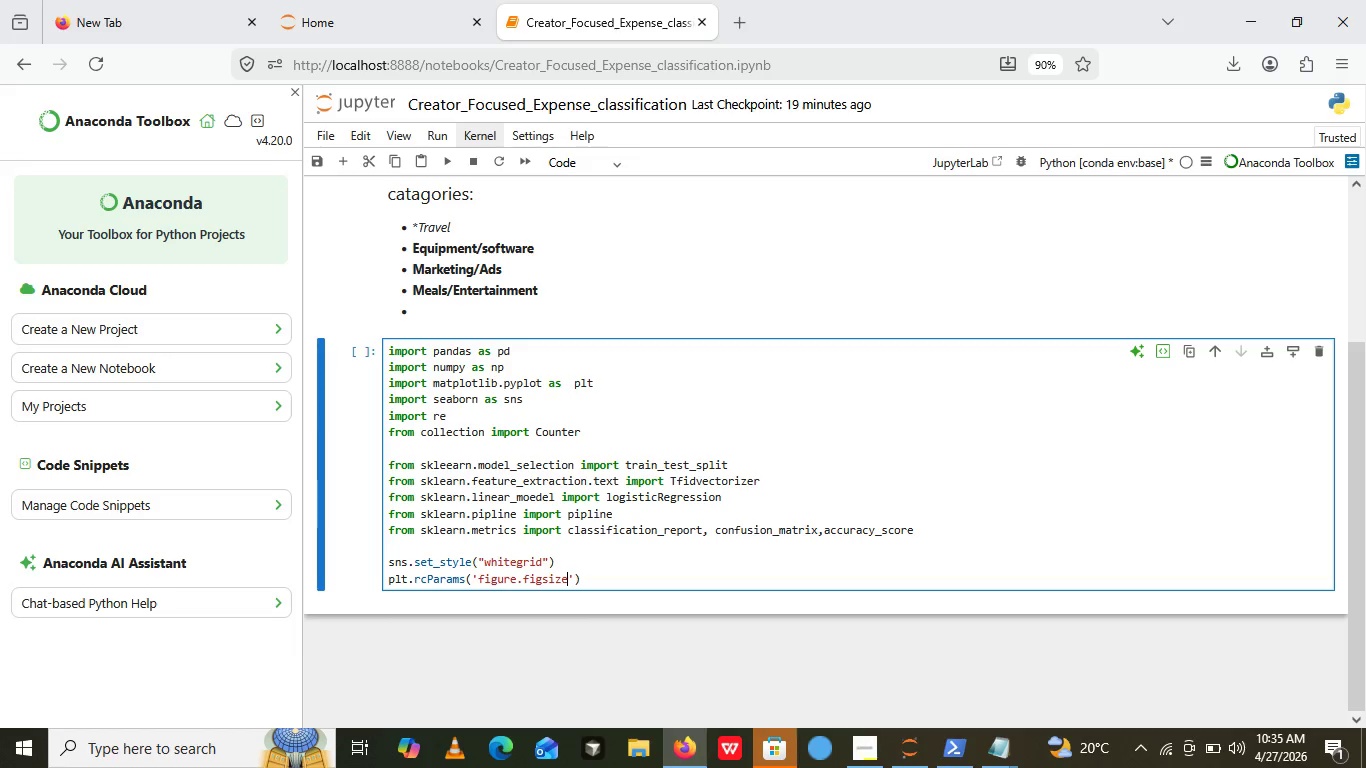 
left_click([585, 584])
 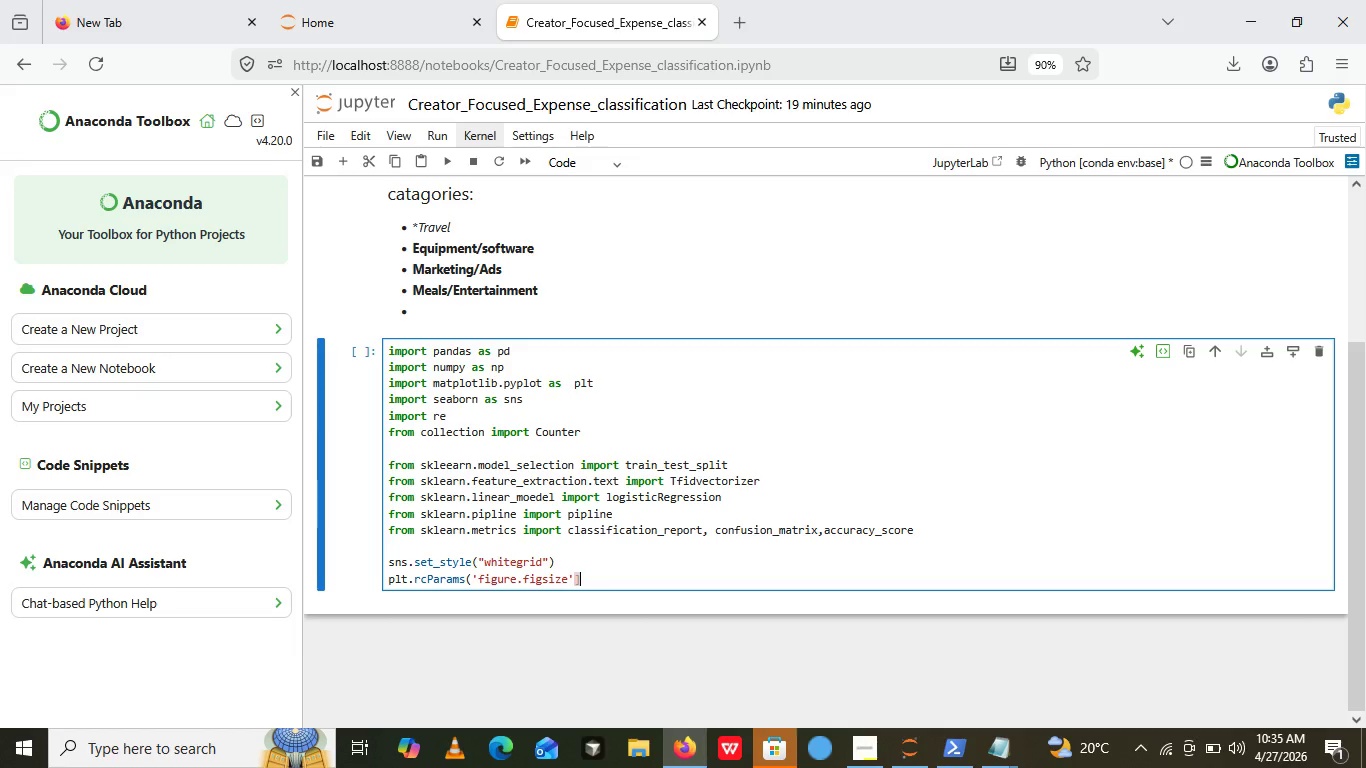 
key(Backspace)
 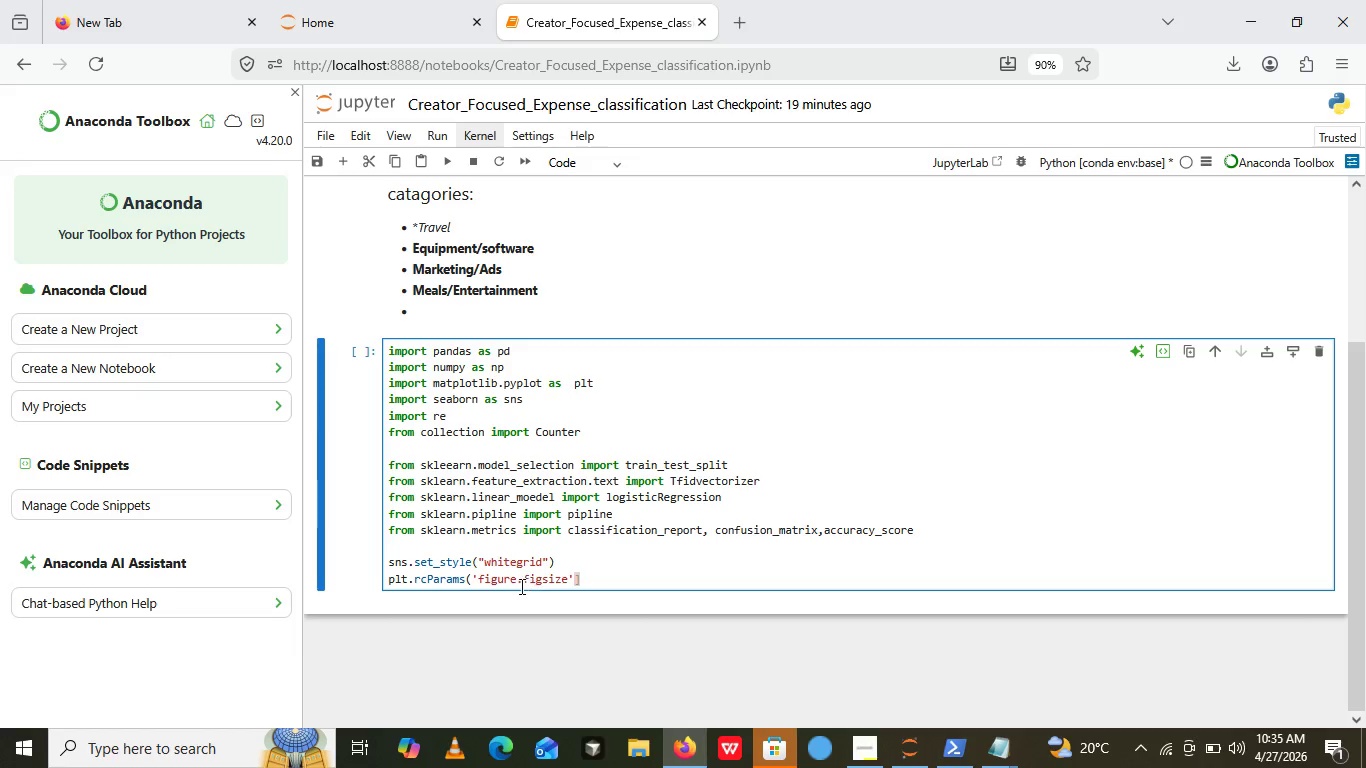 
key(BracketRight)
 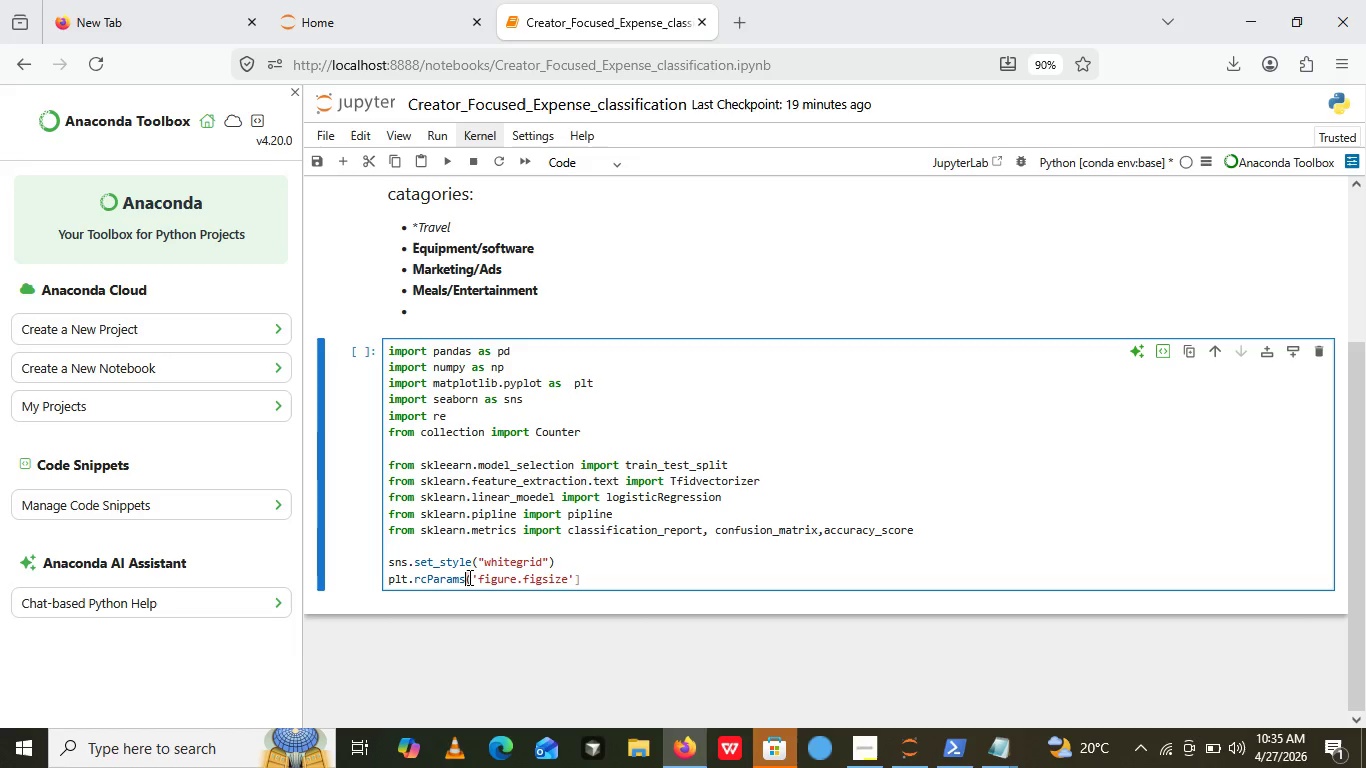 
left_click([468, 577])
 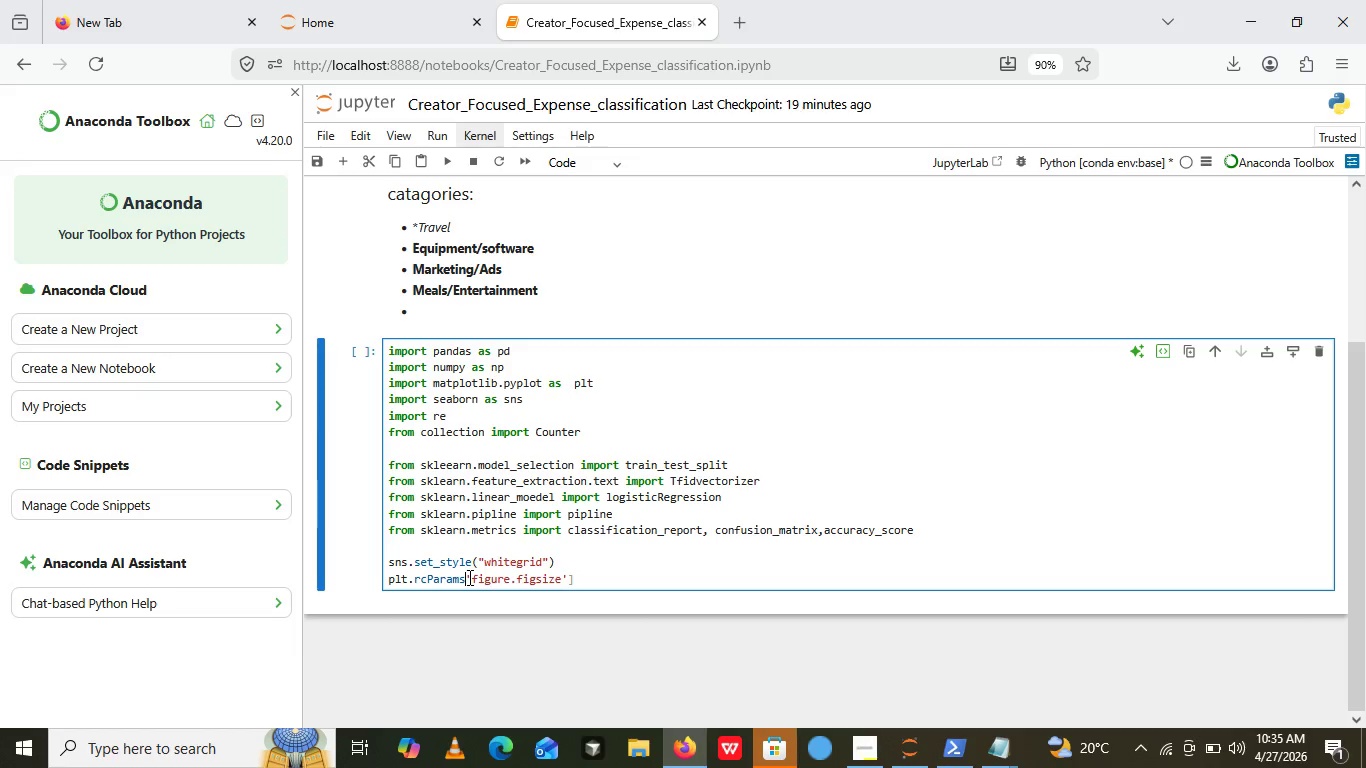 
key(ArrowRight)
 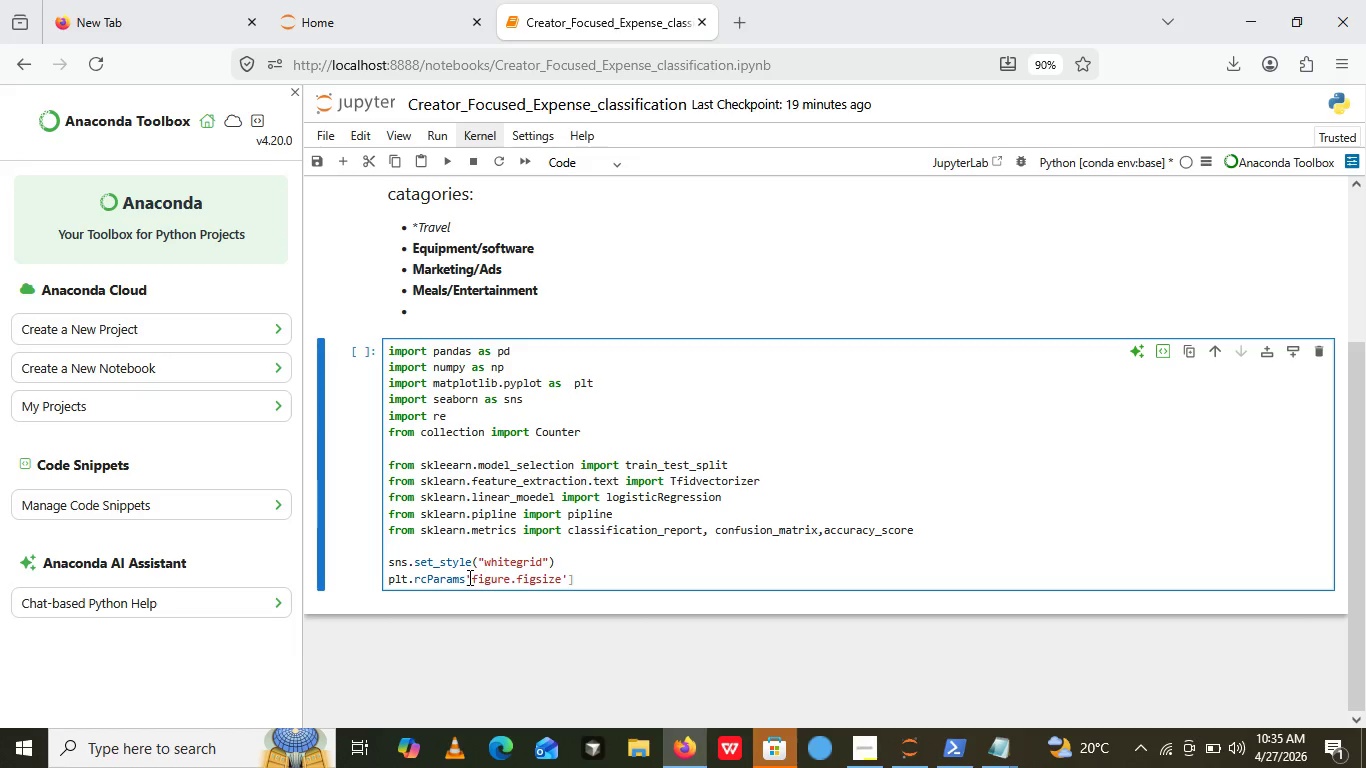 
key(Backspace)
 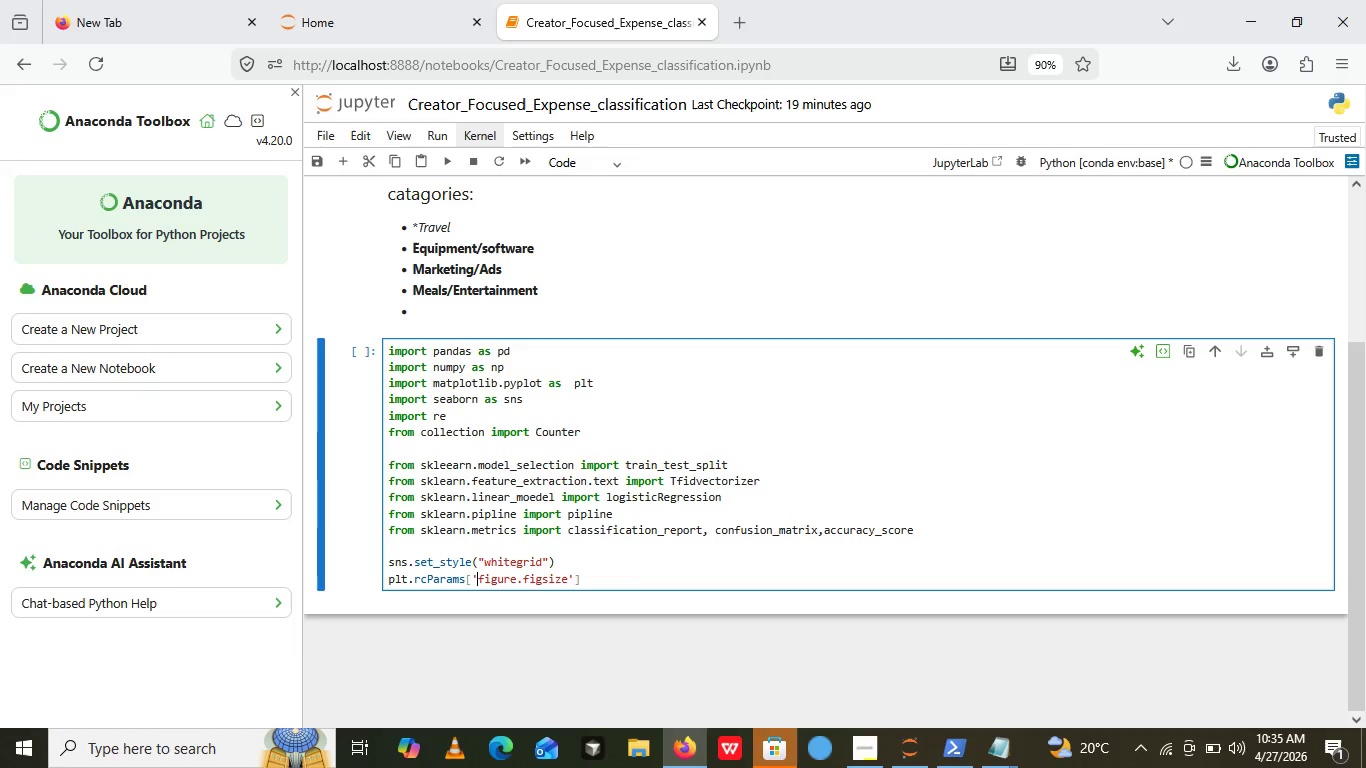 
key(BracketLeft)
 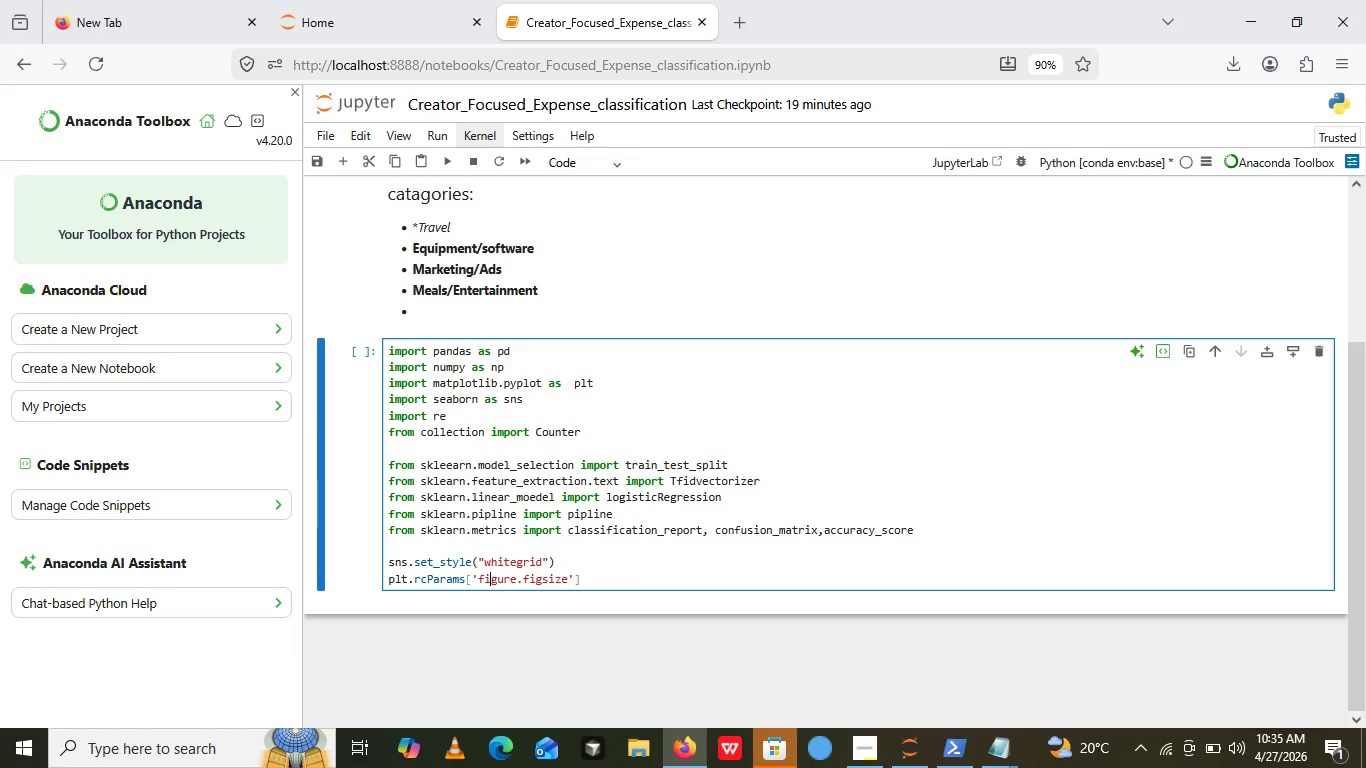 
key(ArrowRight)
 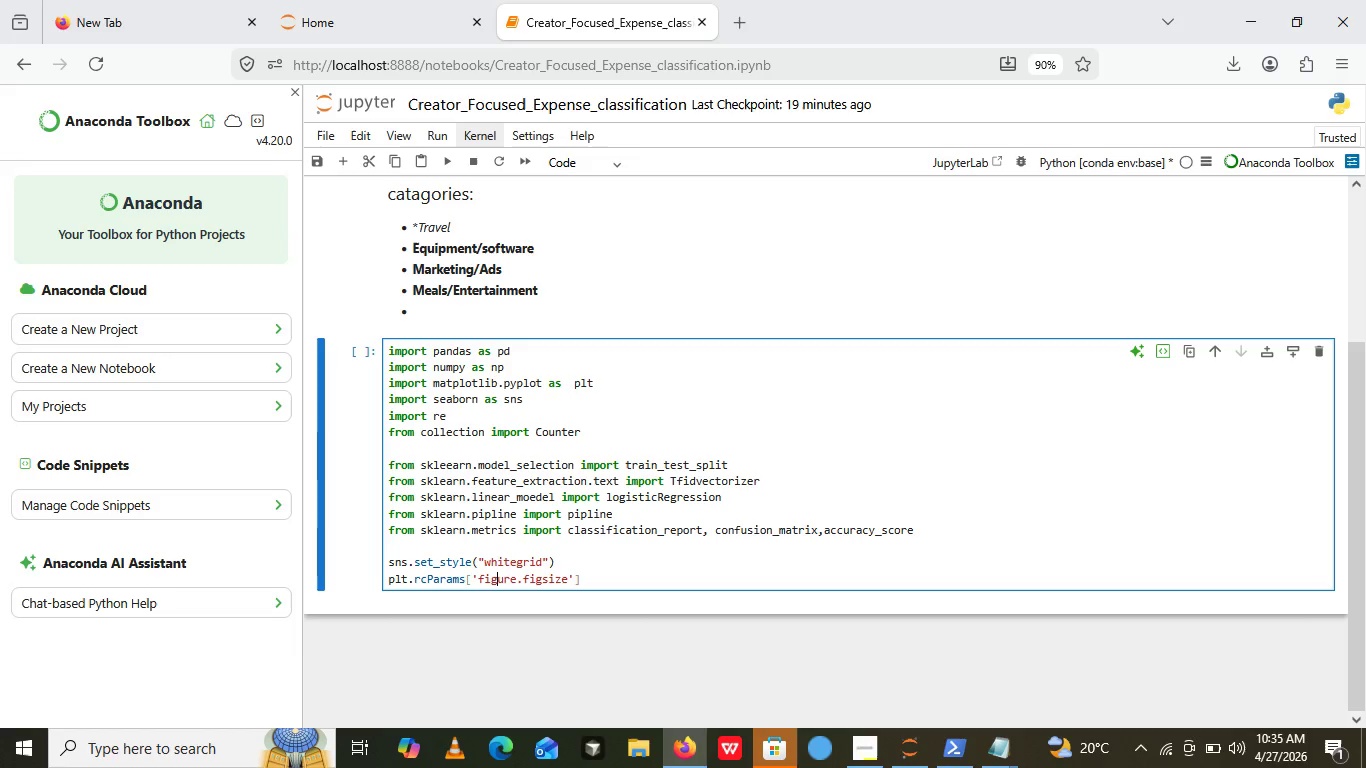 
key(ArrowRight)
 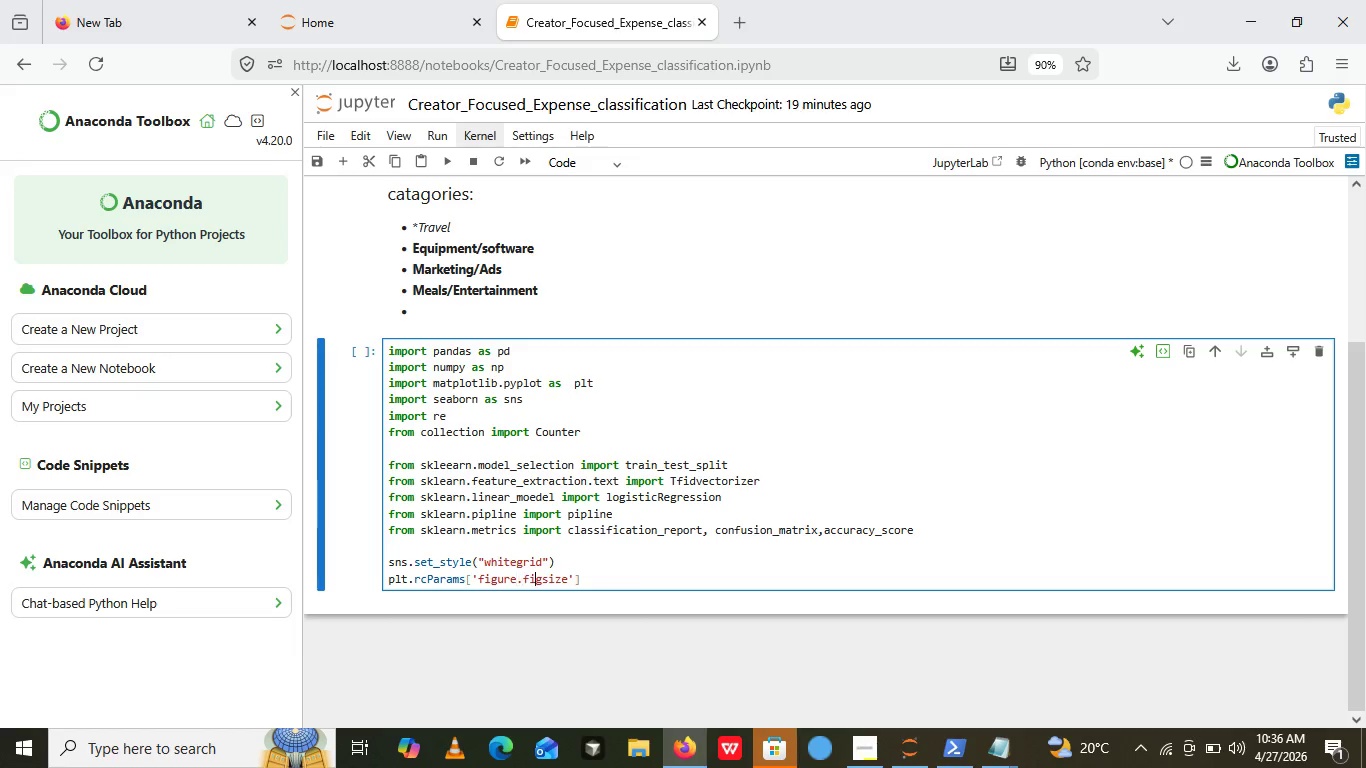 
hold_key(key=ArrowRight, duration=1.09)
 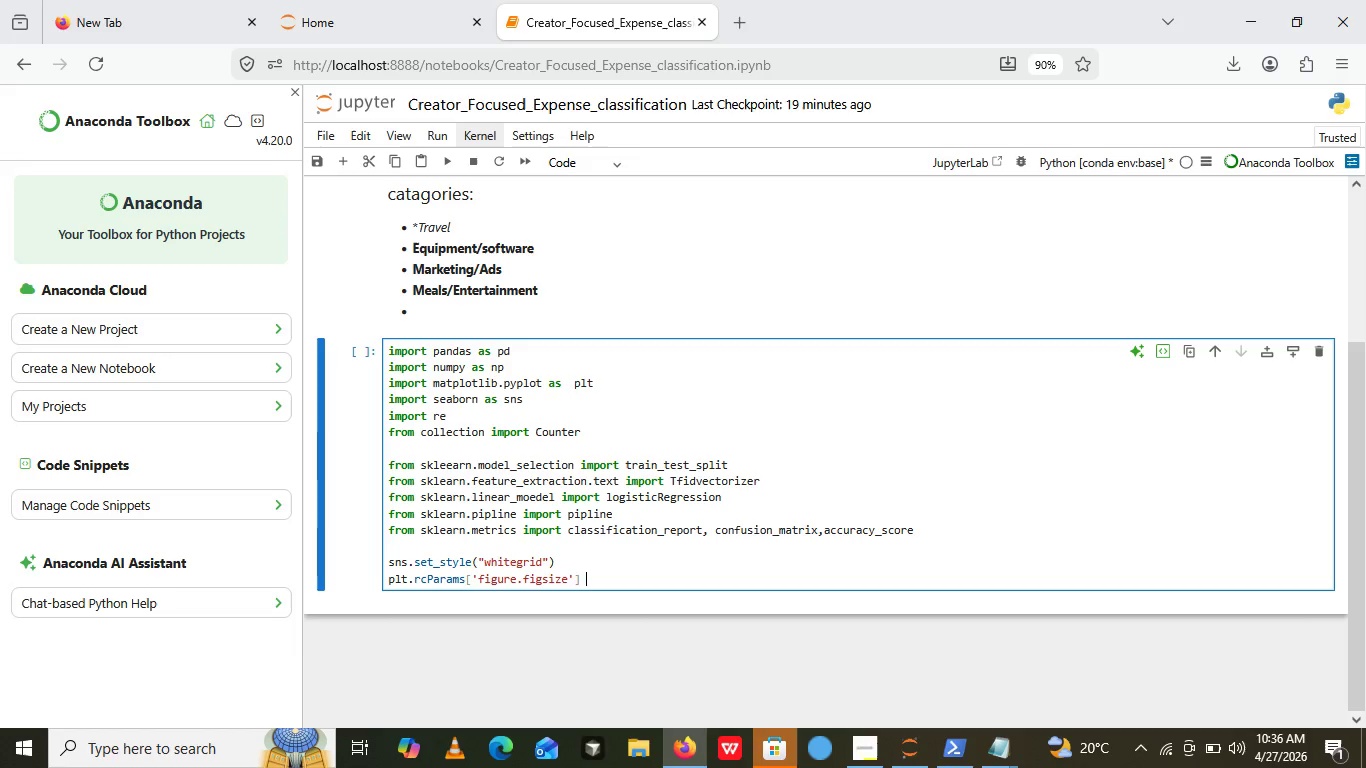 
type( -)
key(Backspace)
type(=())
 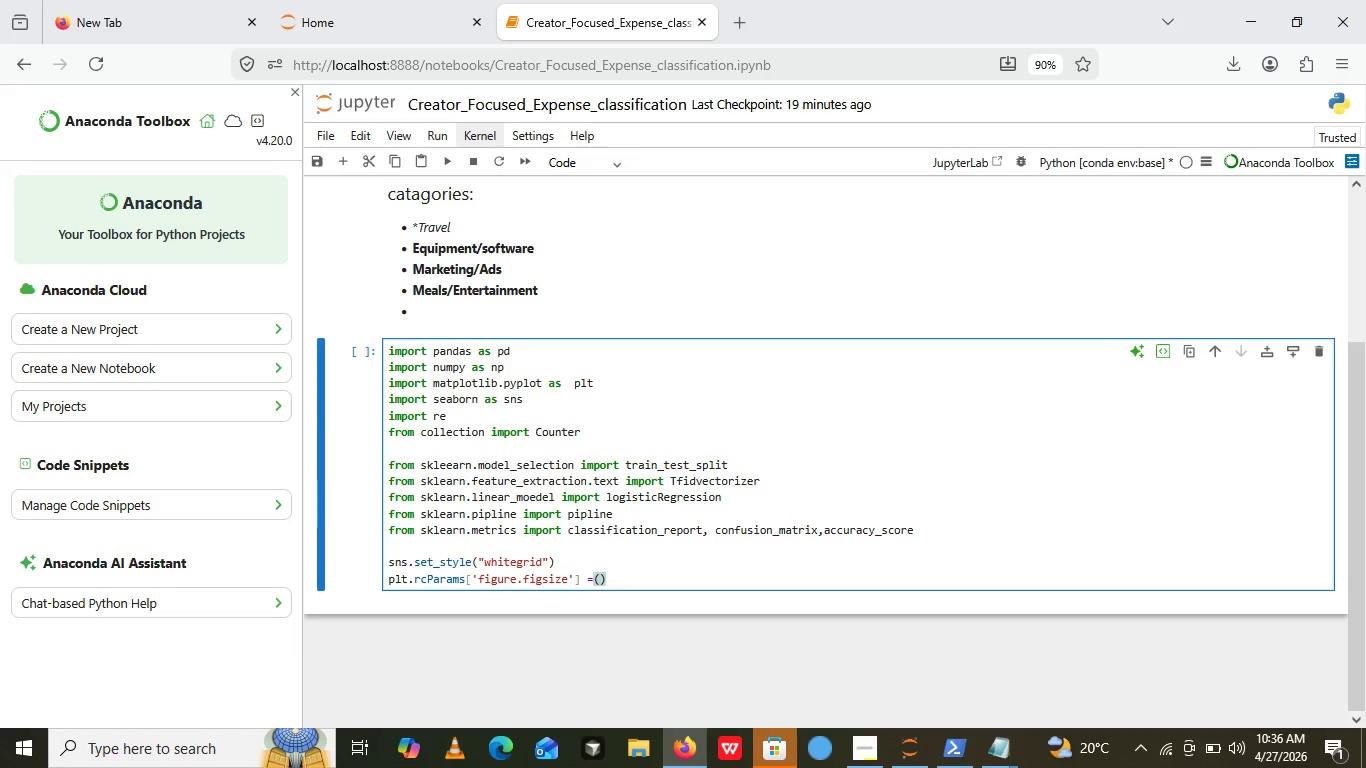 
key(ArrowLeft)
 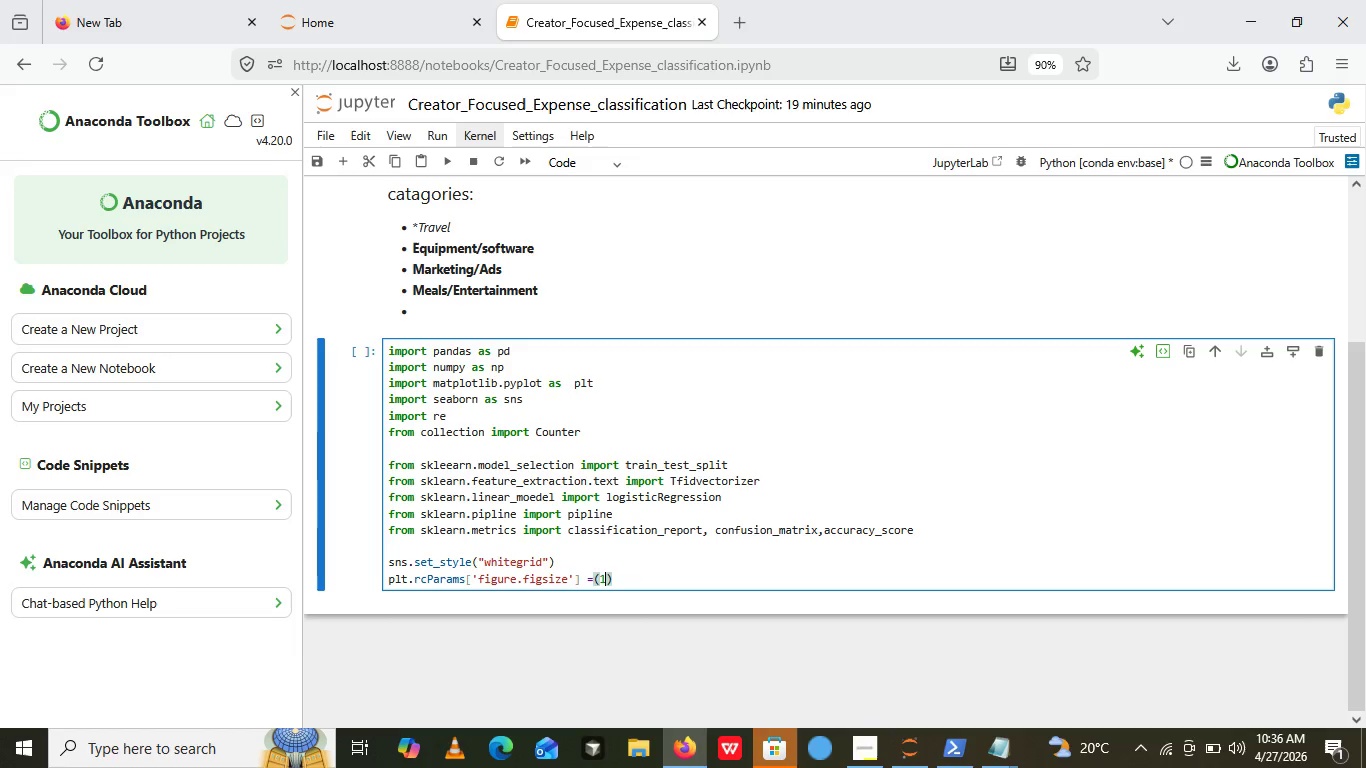 
type(12,6)
 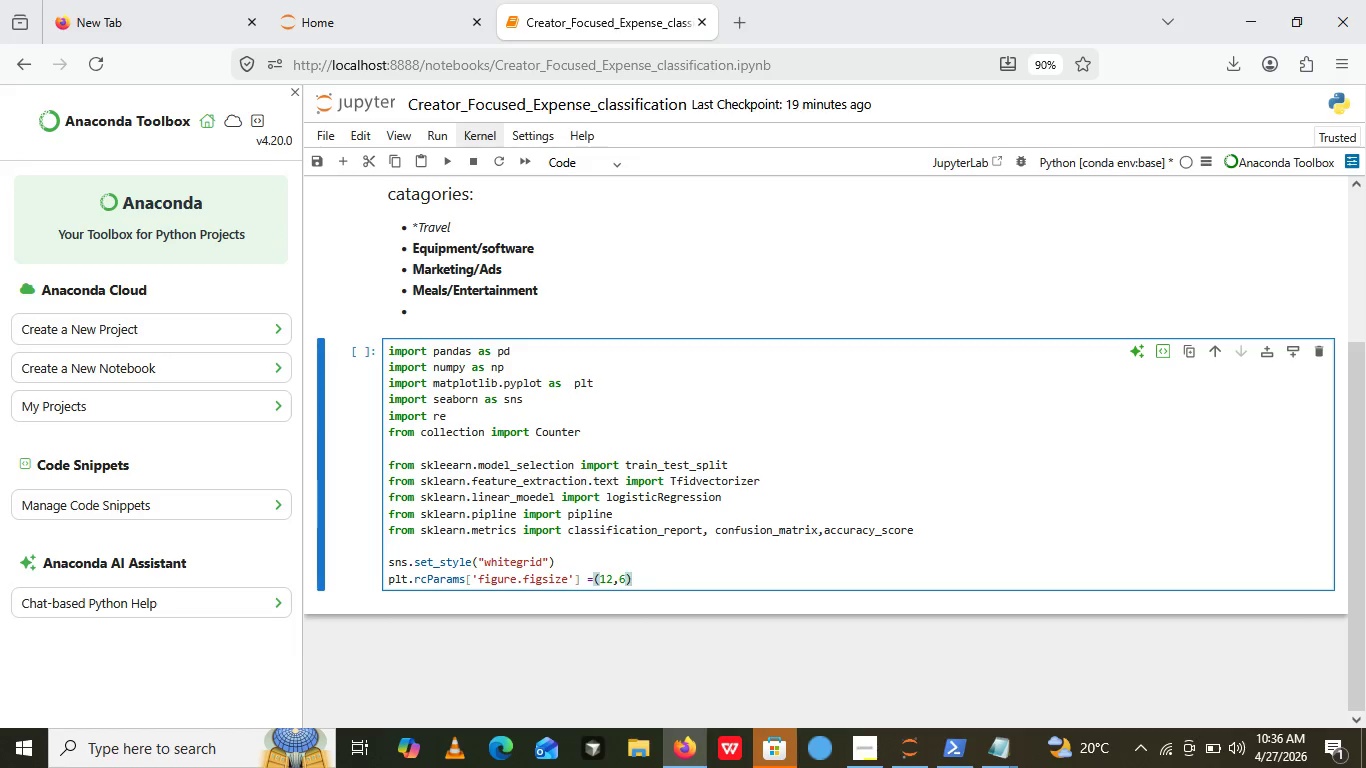 
key(ArrowRight)
 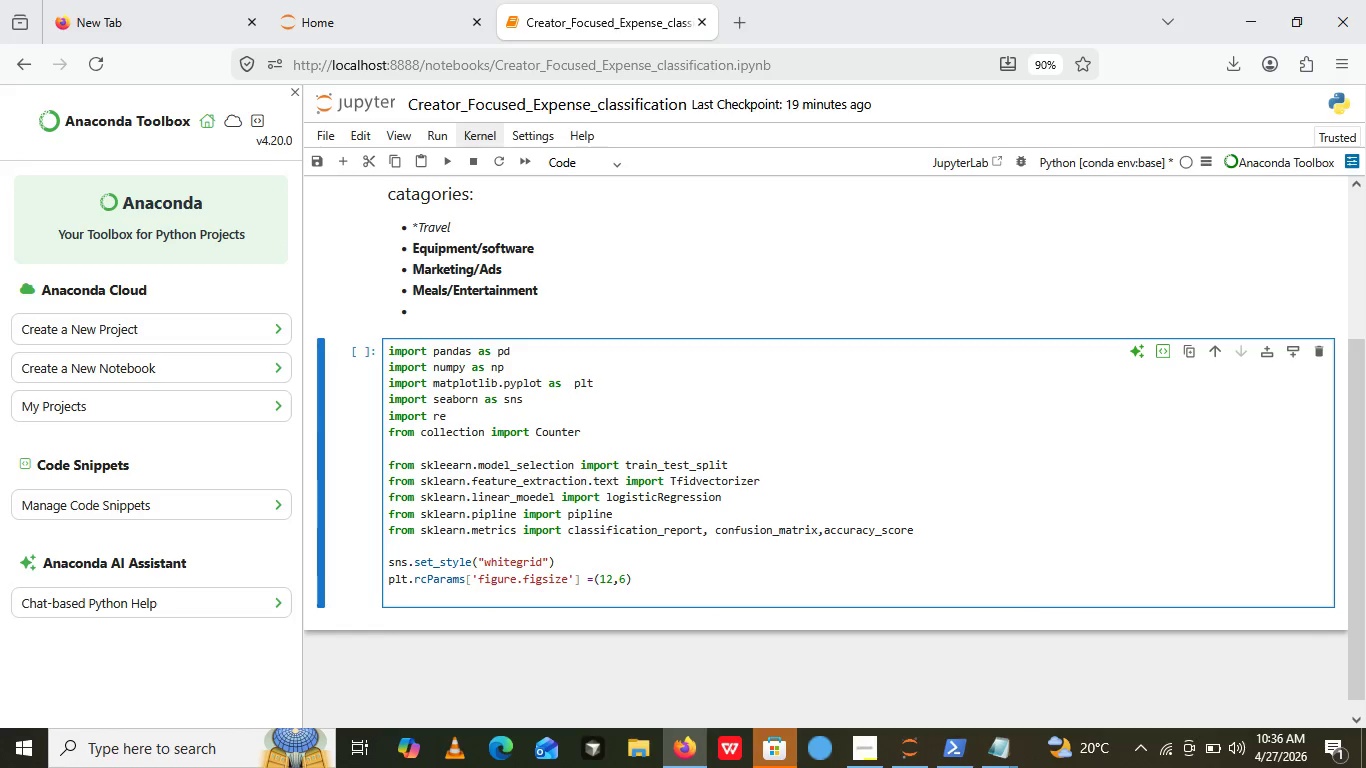 
key(Enter)
 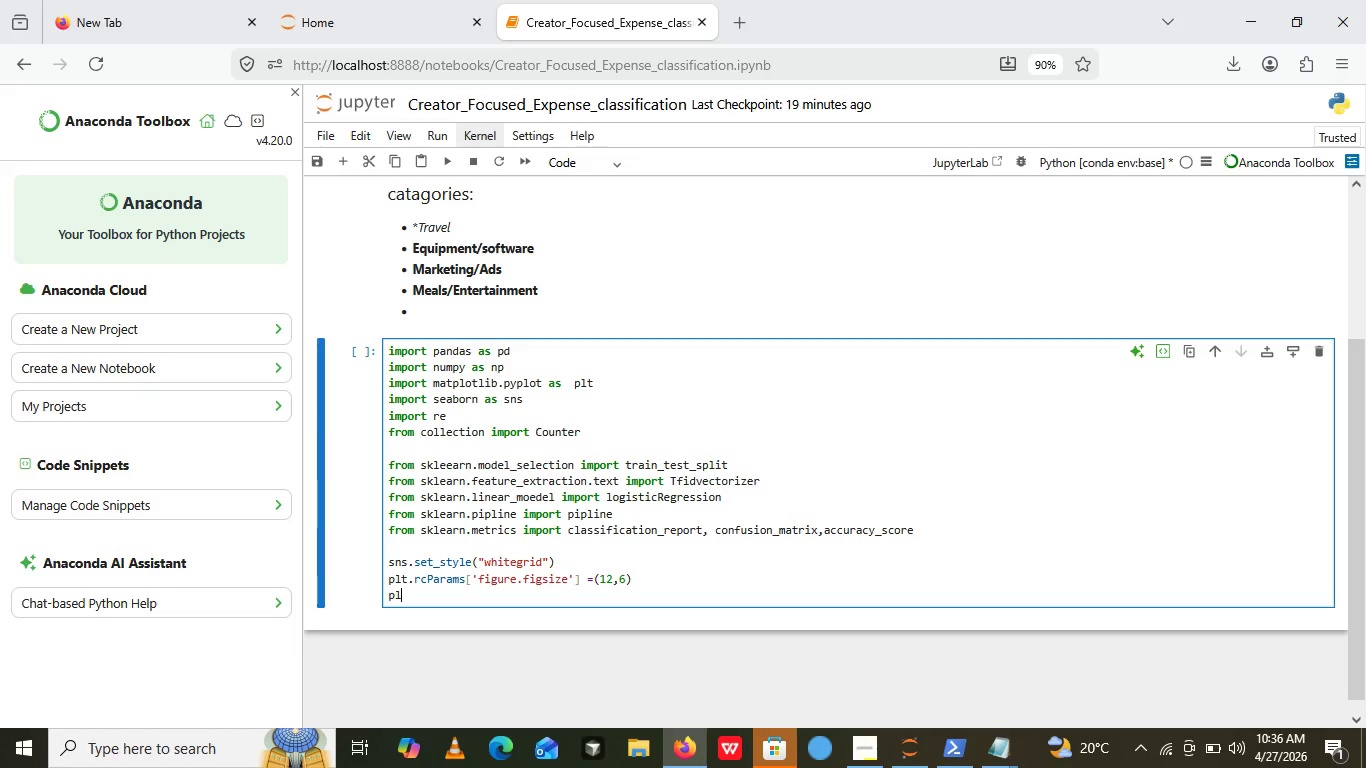 
type(plt.)
 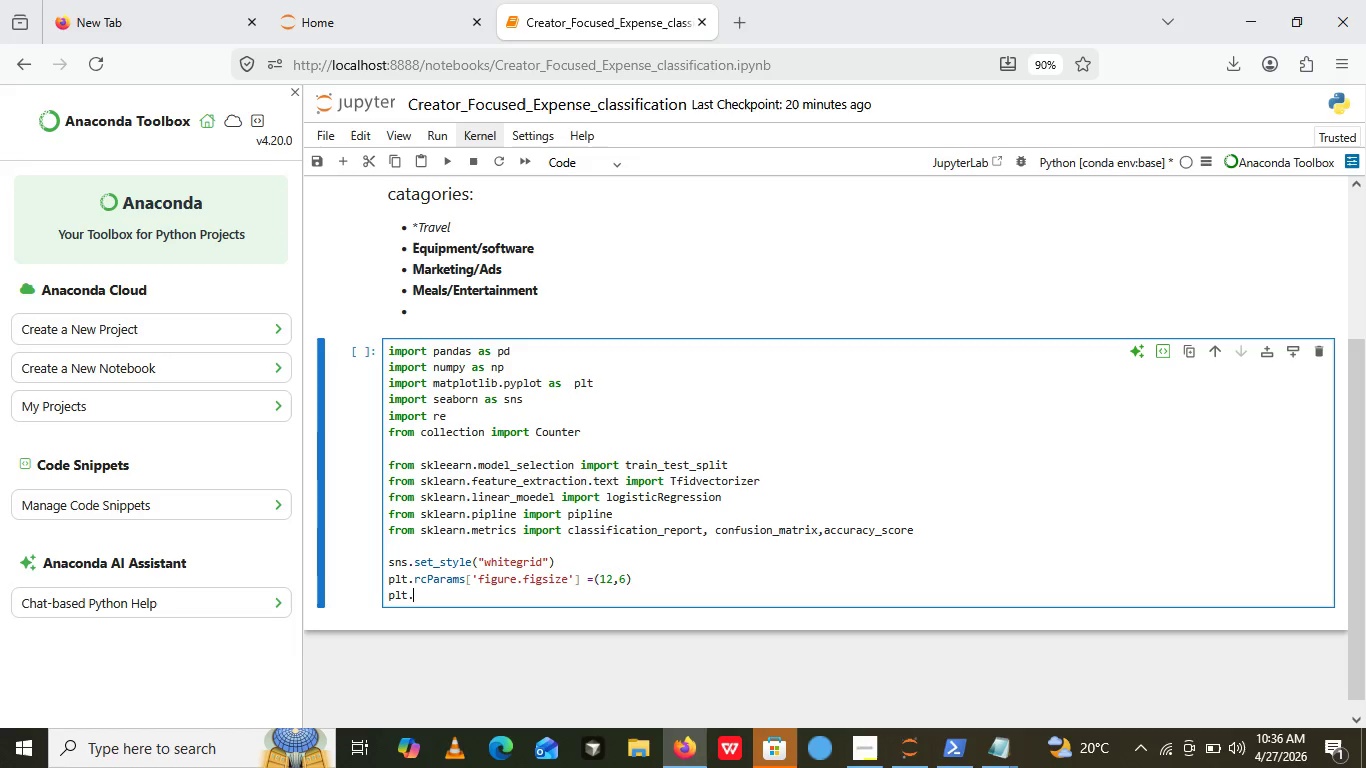 
type(rcparm)
key(Backspace)
key(Backspace)
key(Backspace)
key(Backspace)
type(Par)
 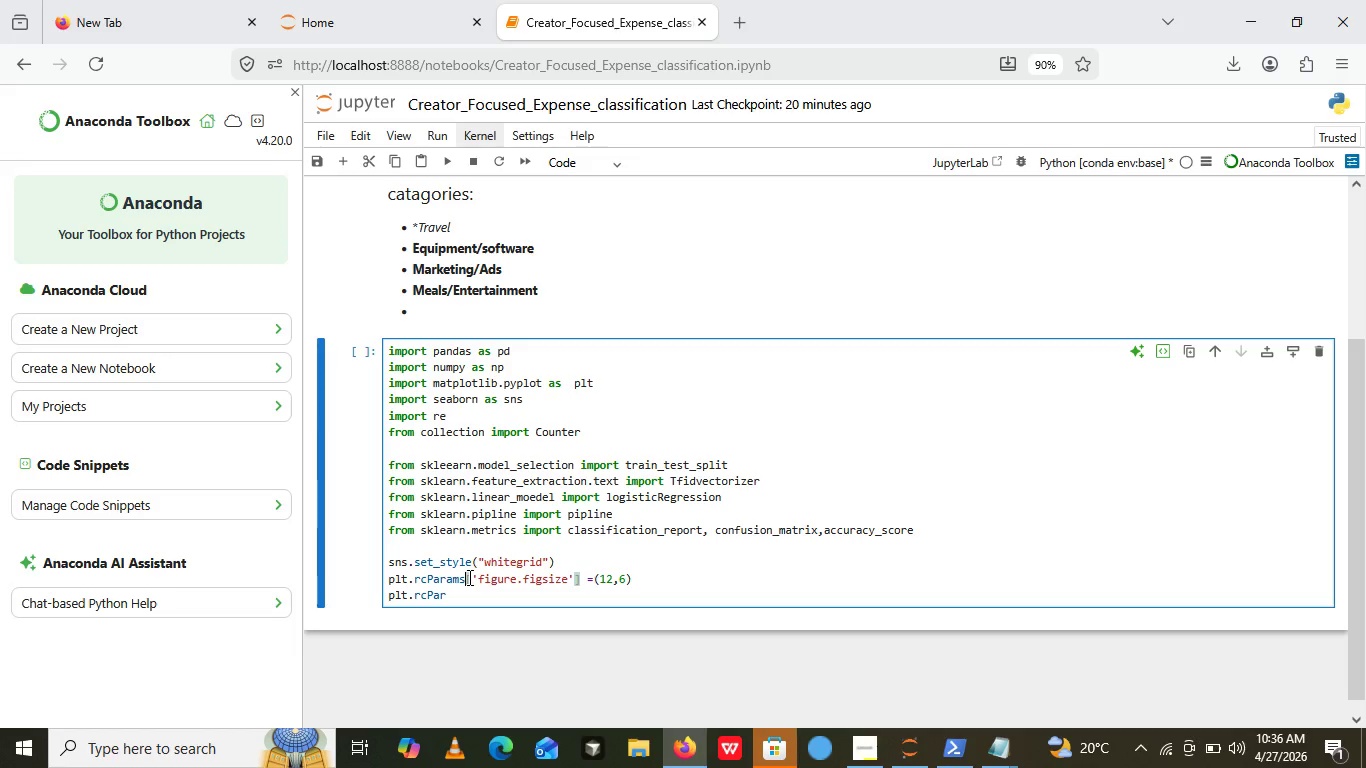 
left_click([468, 577])
 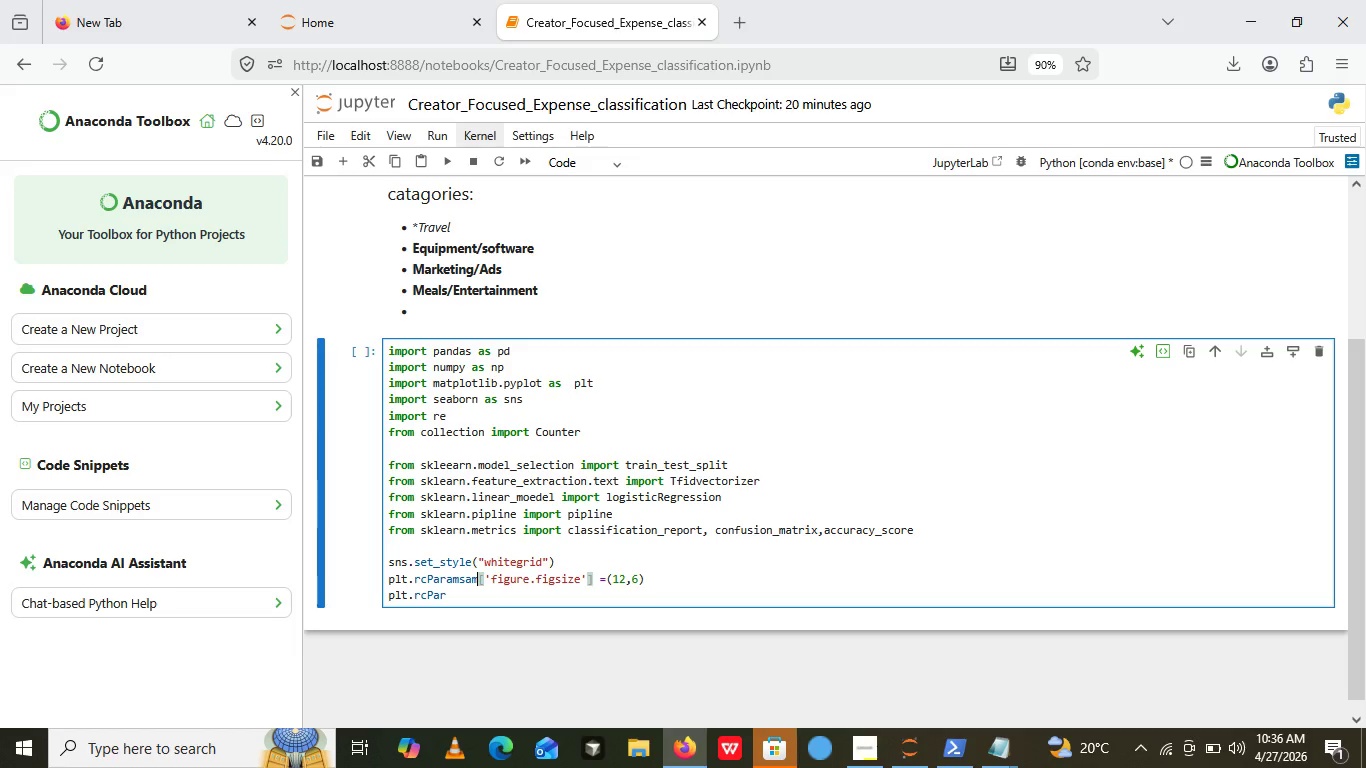 
type(ams)
 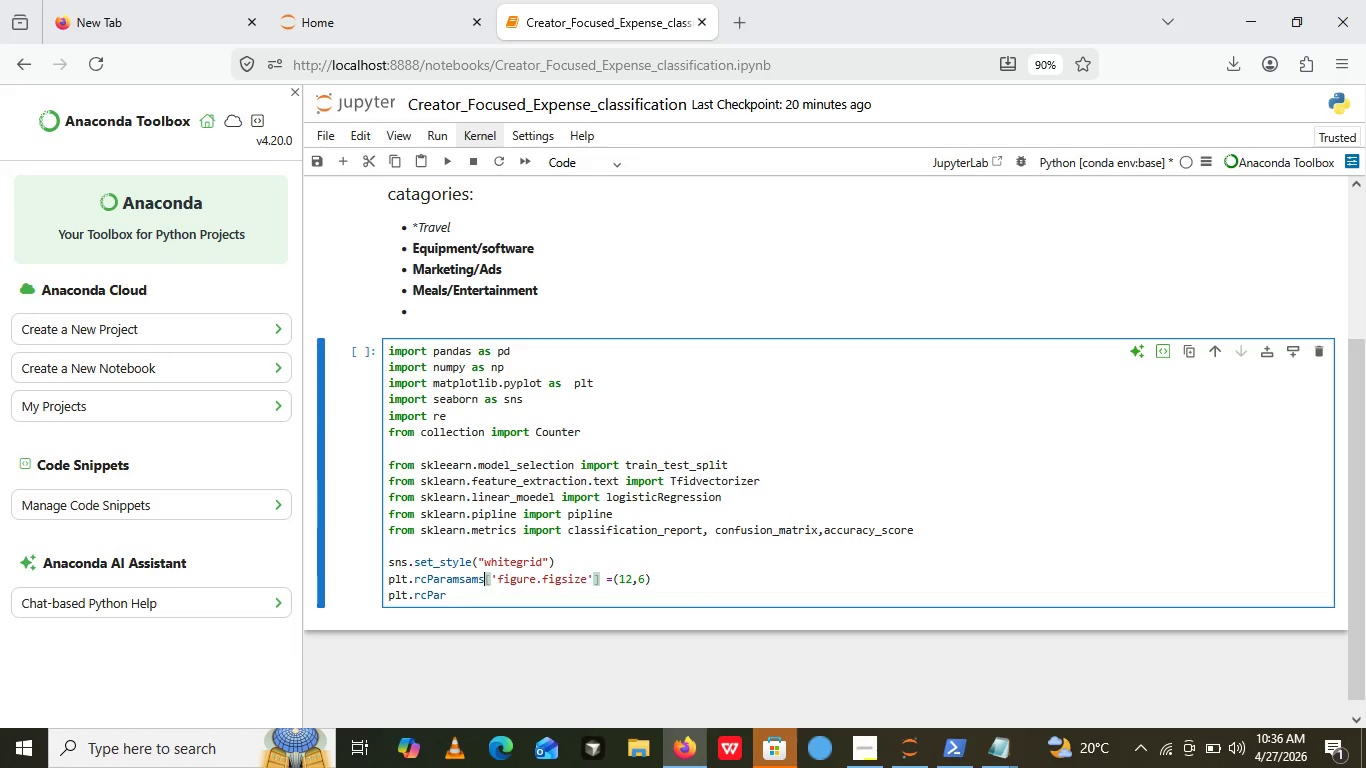 
key(Control+Z)
 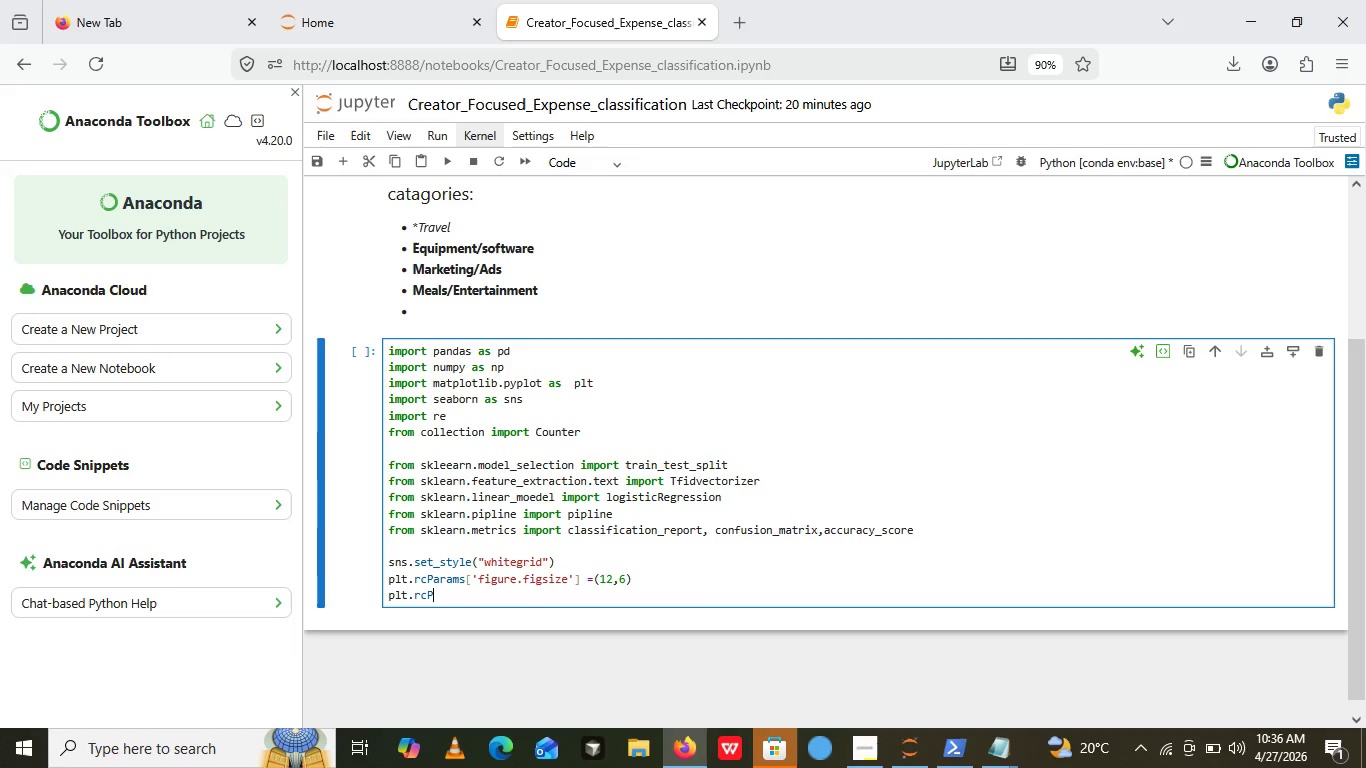 
key(Control+Z)
 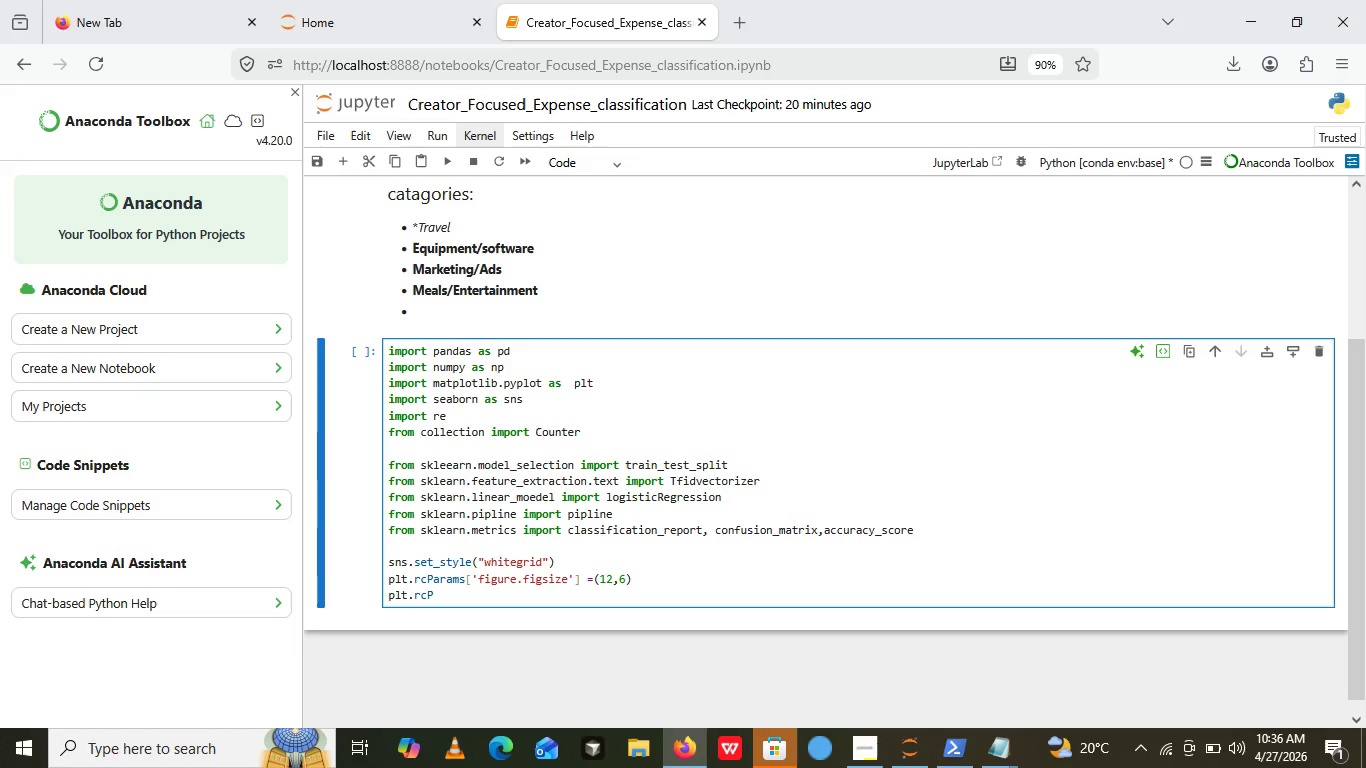 
key(Control+Z)
 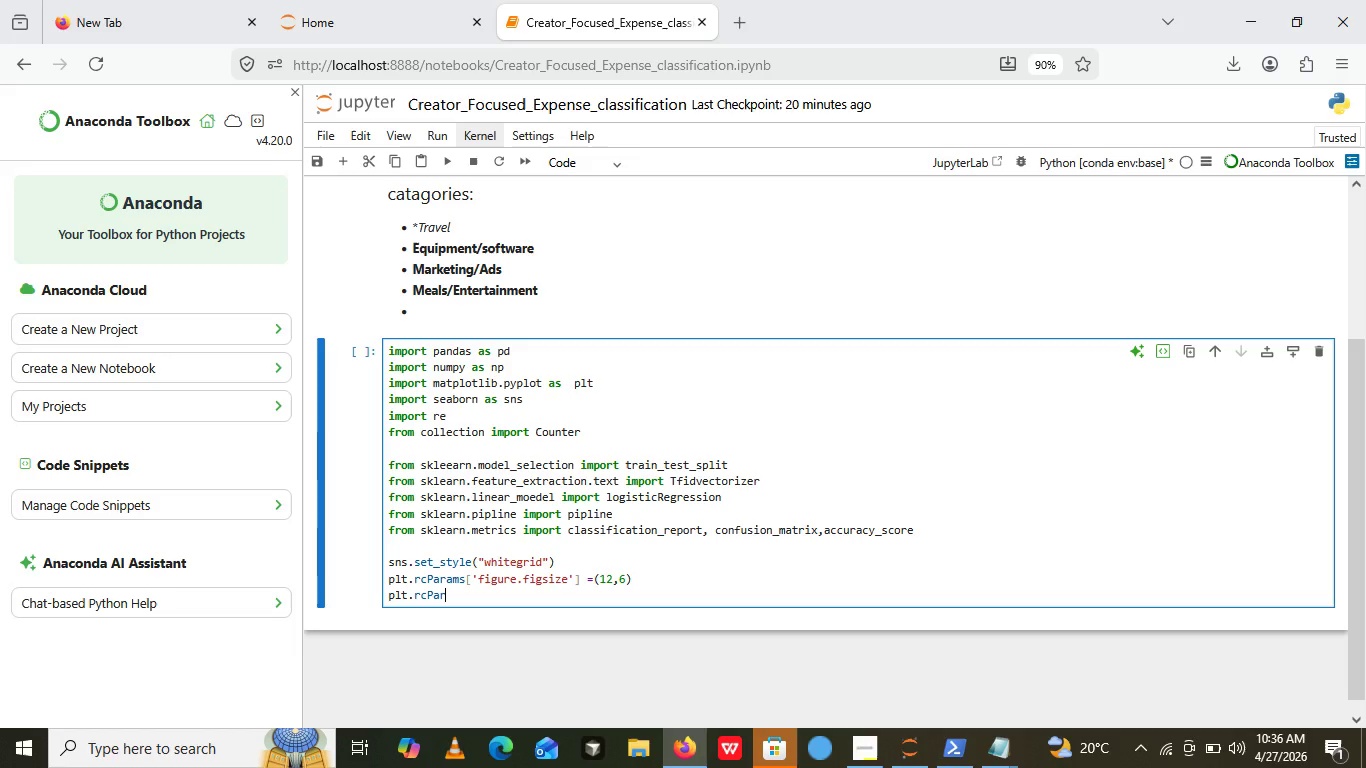 
type(arm)
 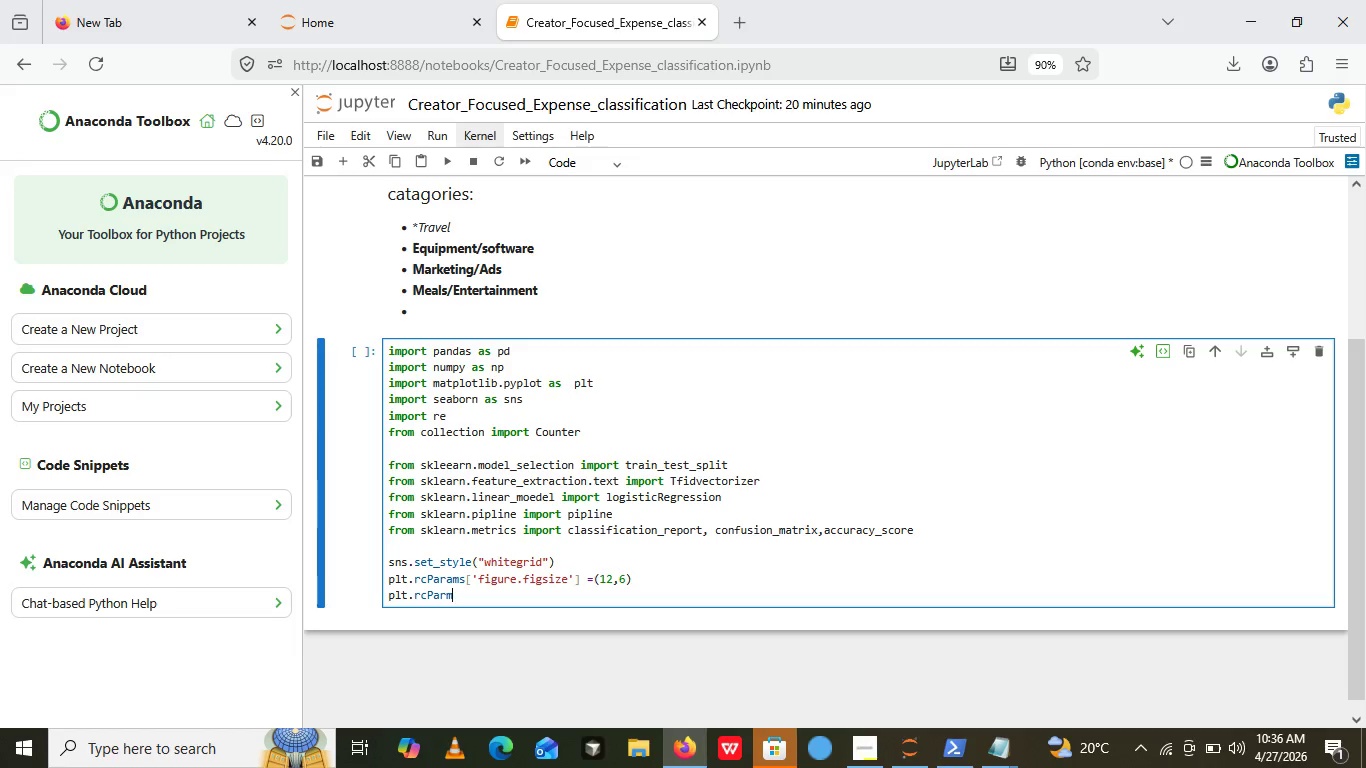 
wait(6.8)
 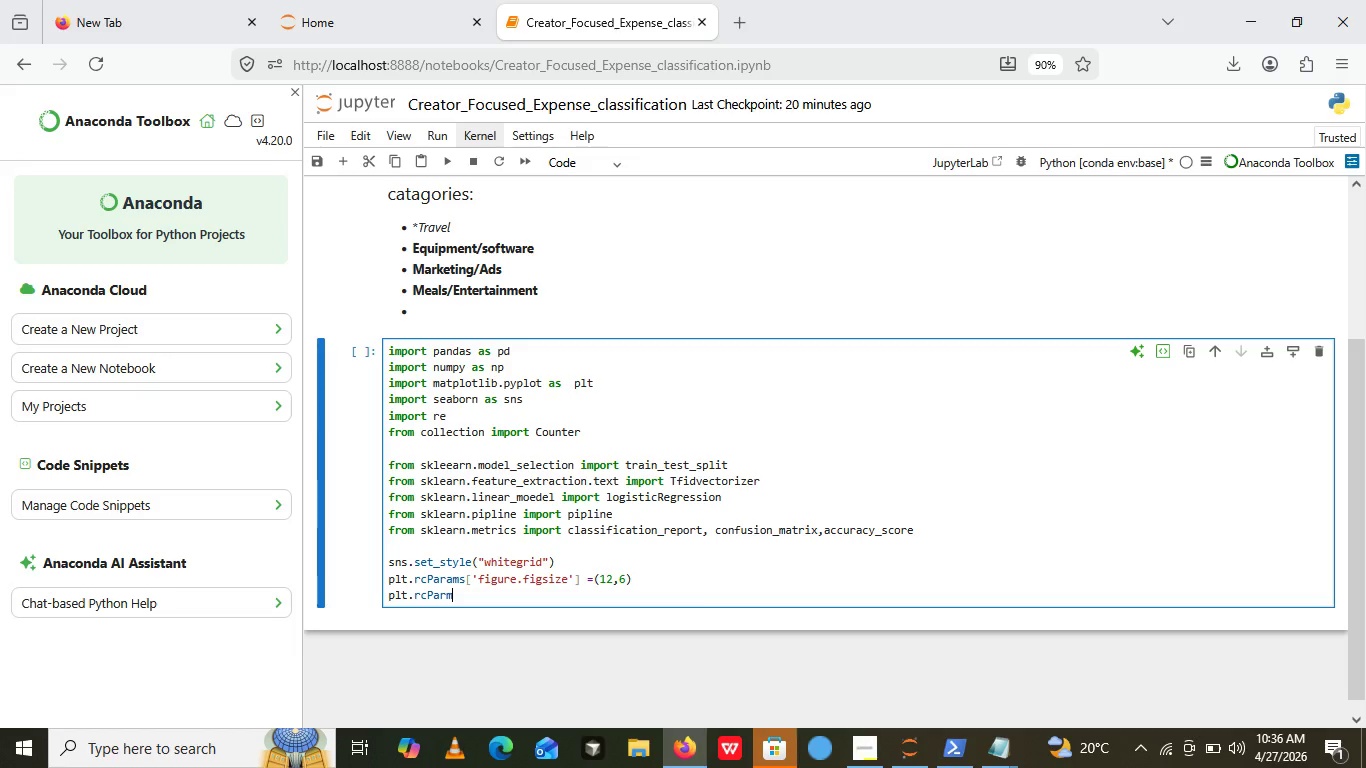 
type(s())
 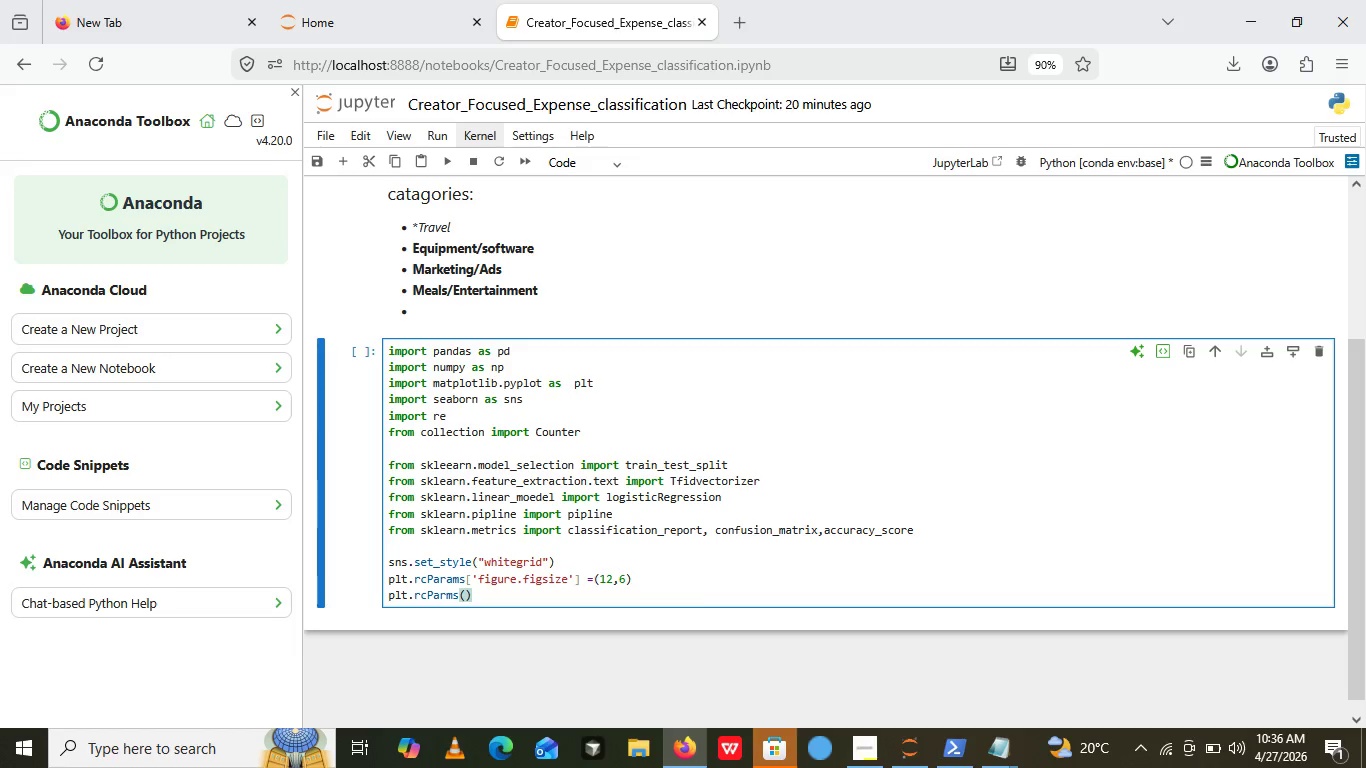 
key(ArrowLeft)
 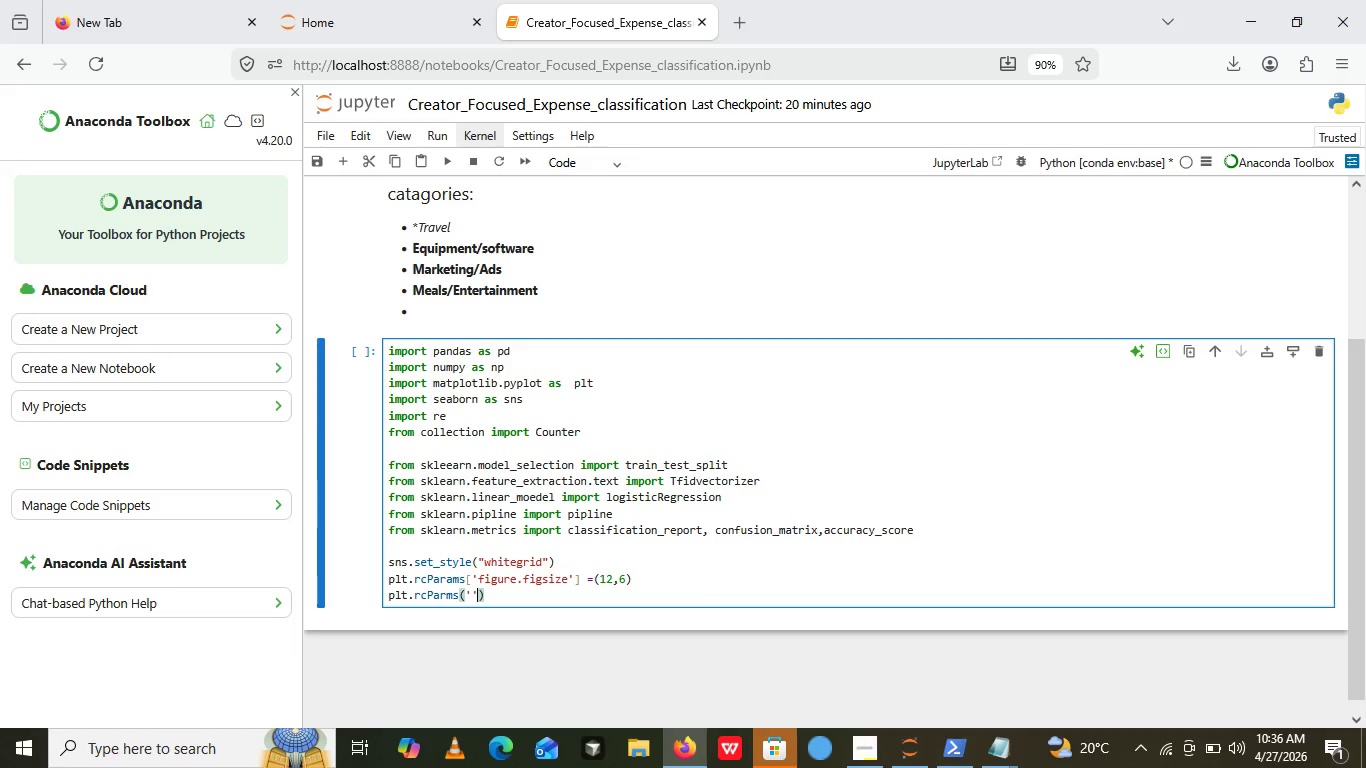 
key(Quote)
 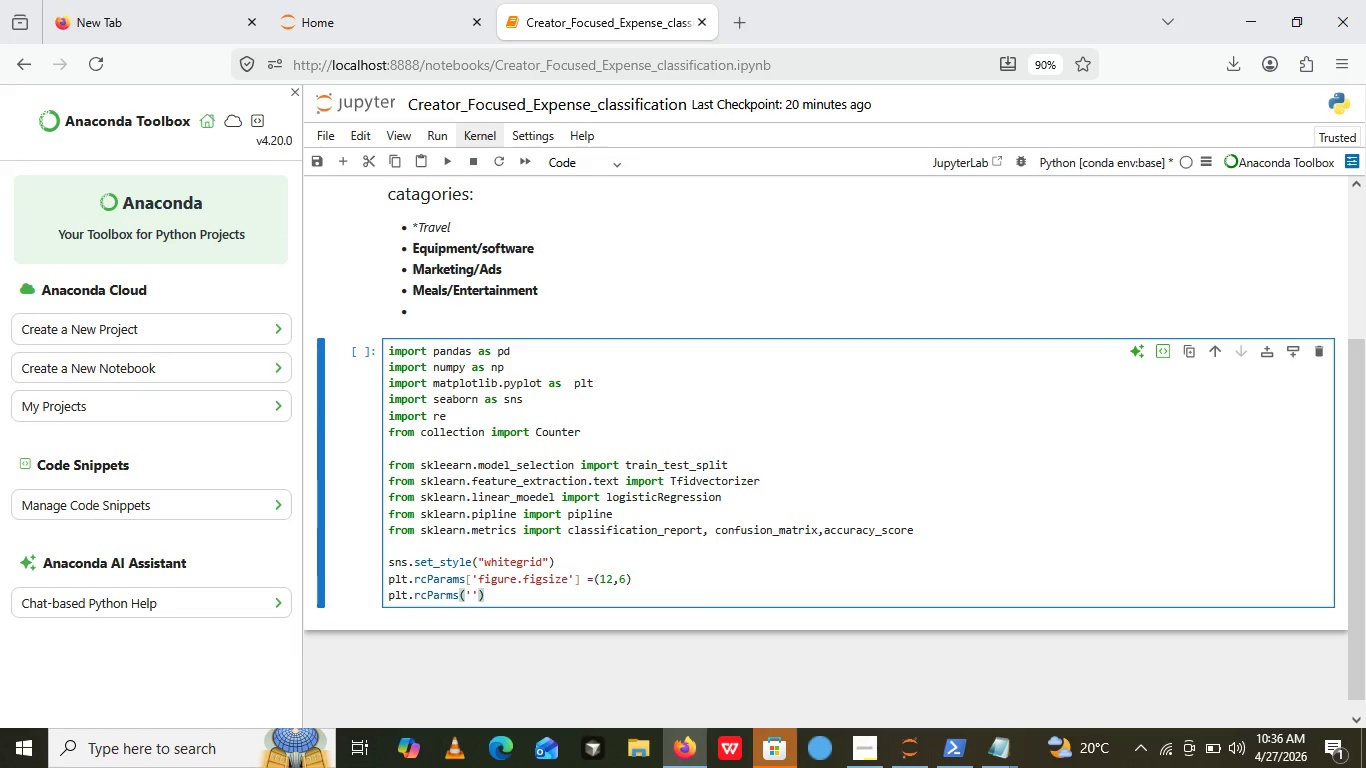 
key(Quote)
 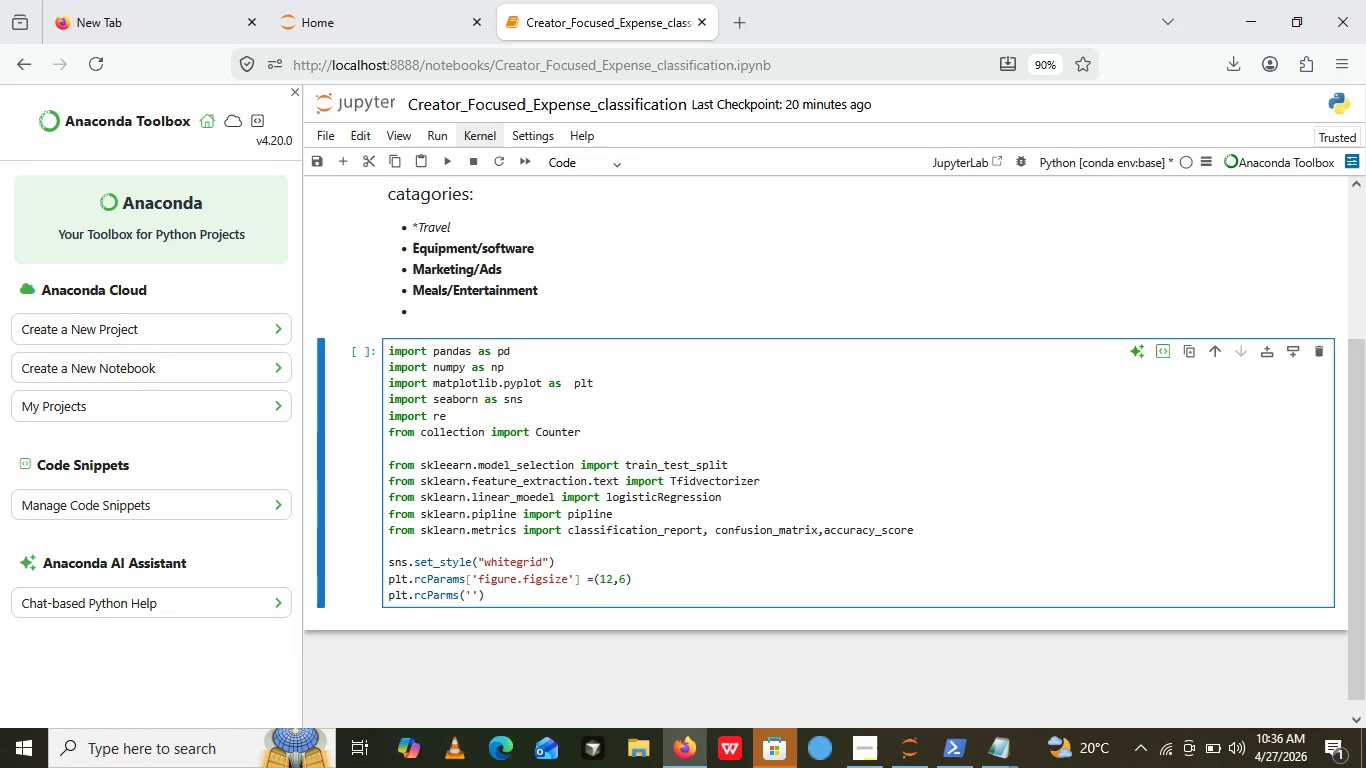 
key(ArrowLeft)
 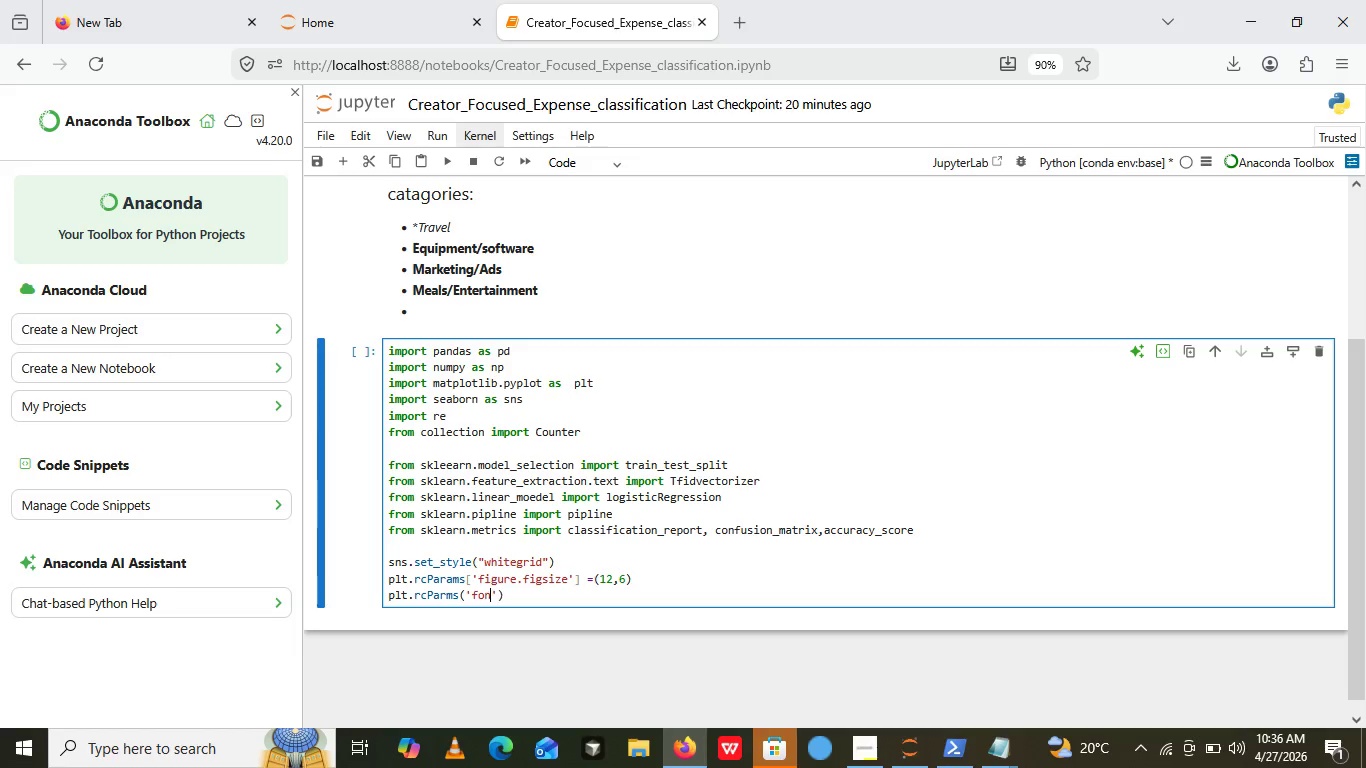 
type(font.size)
 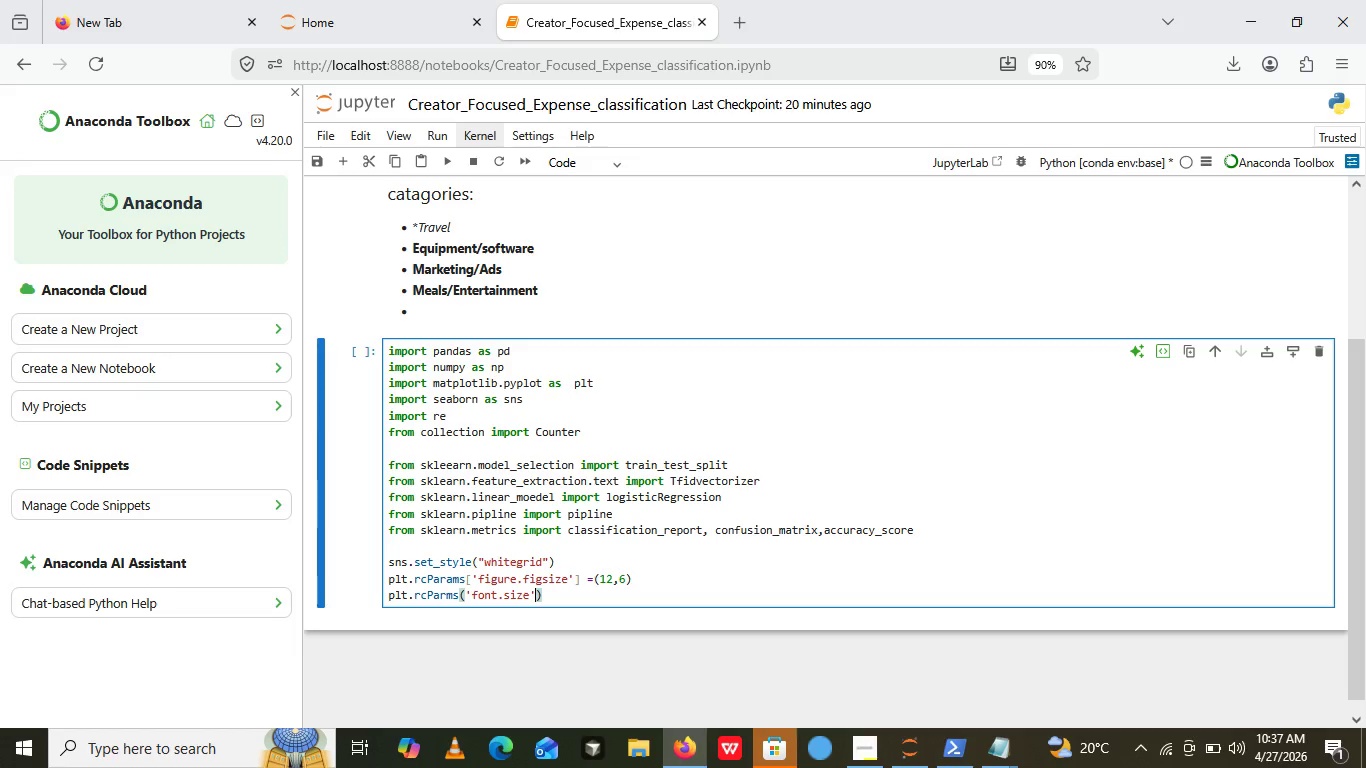 
key(ArrowRight)
 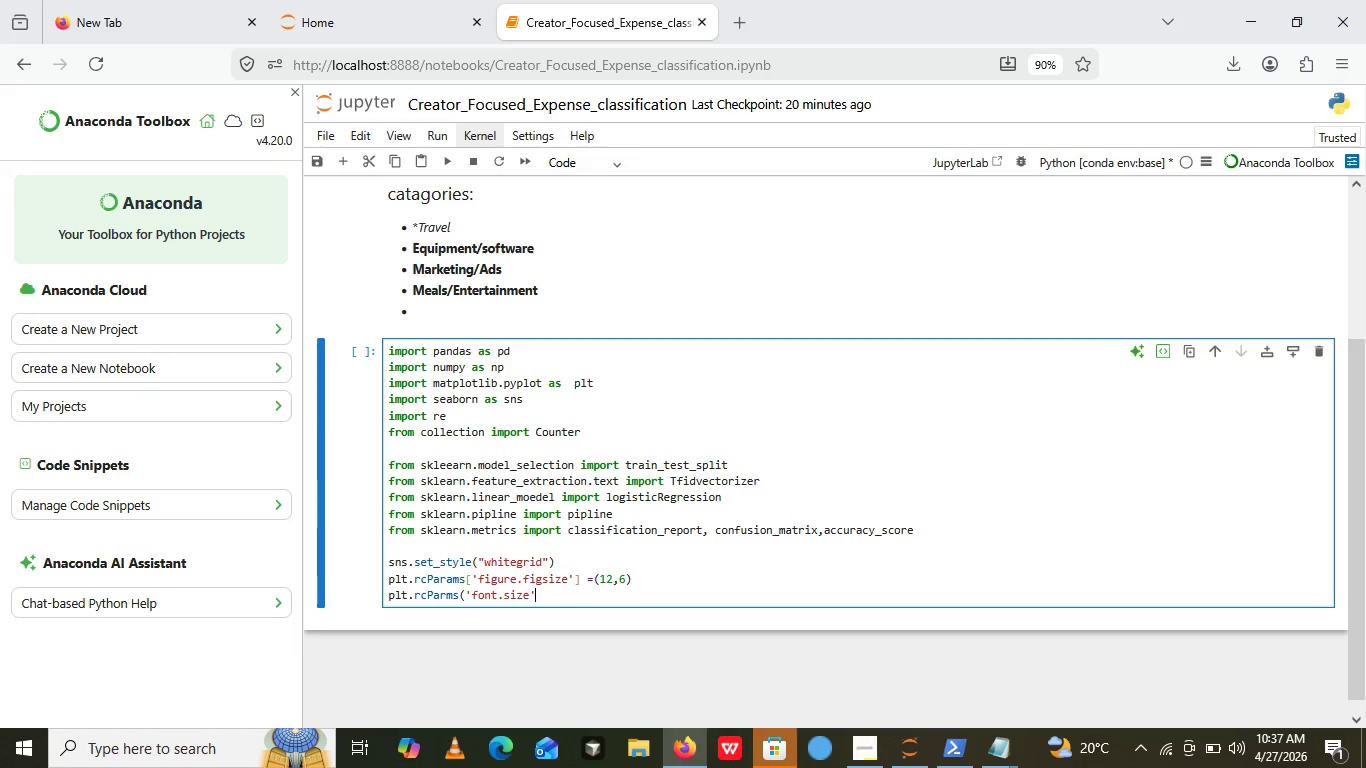 
key(ArrowRight)
 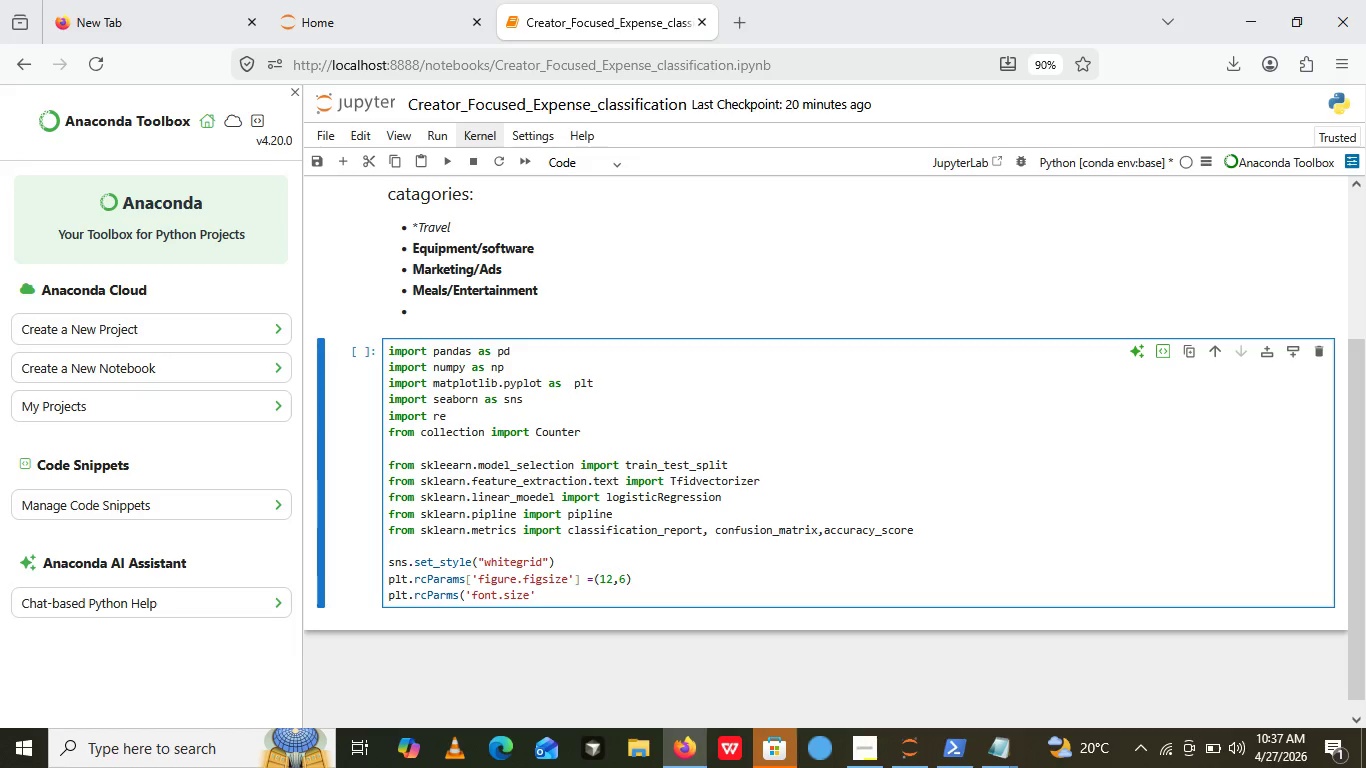 
key(Backspace)
 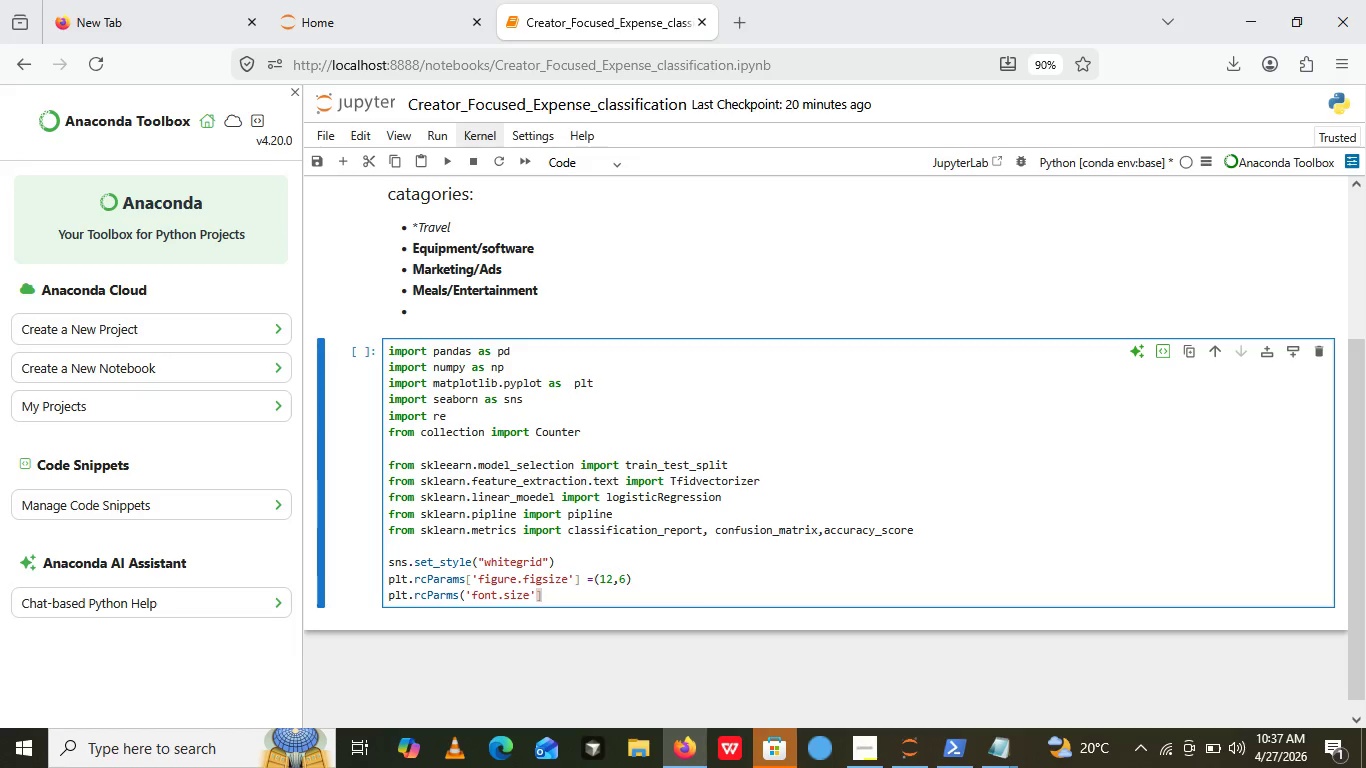 
key(BracketRight)
 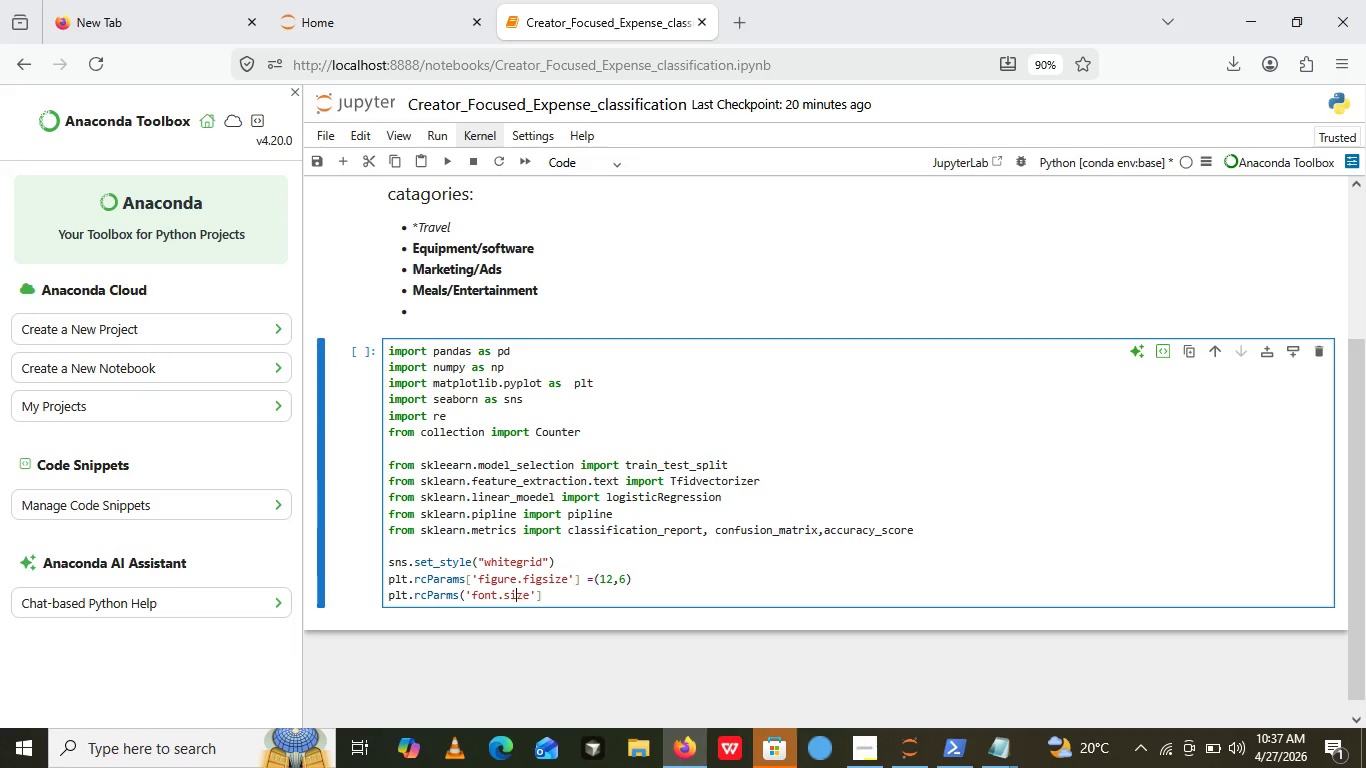 
key(ArrowLeft)
 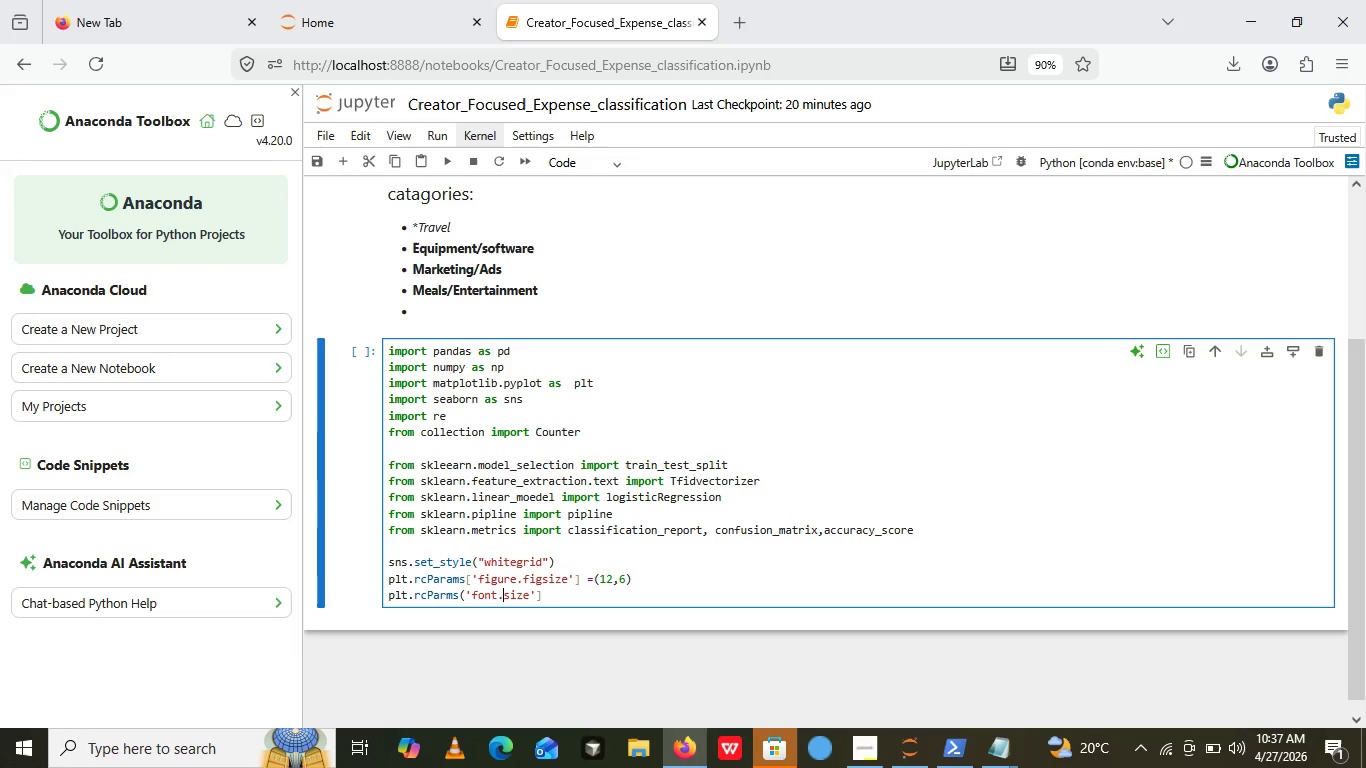 
key(ArrowLeft)
 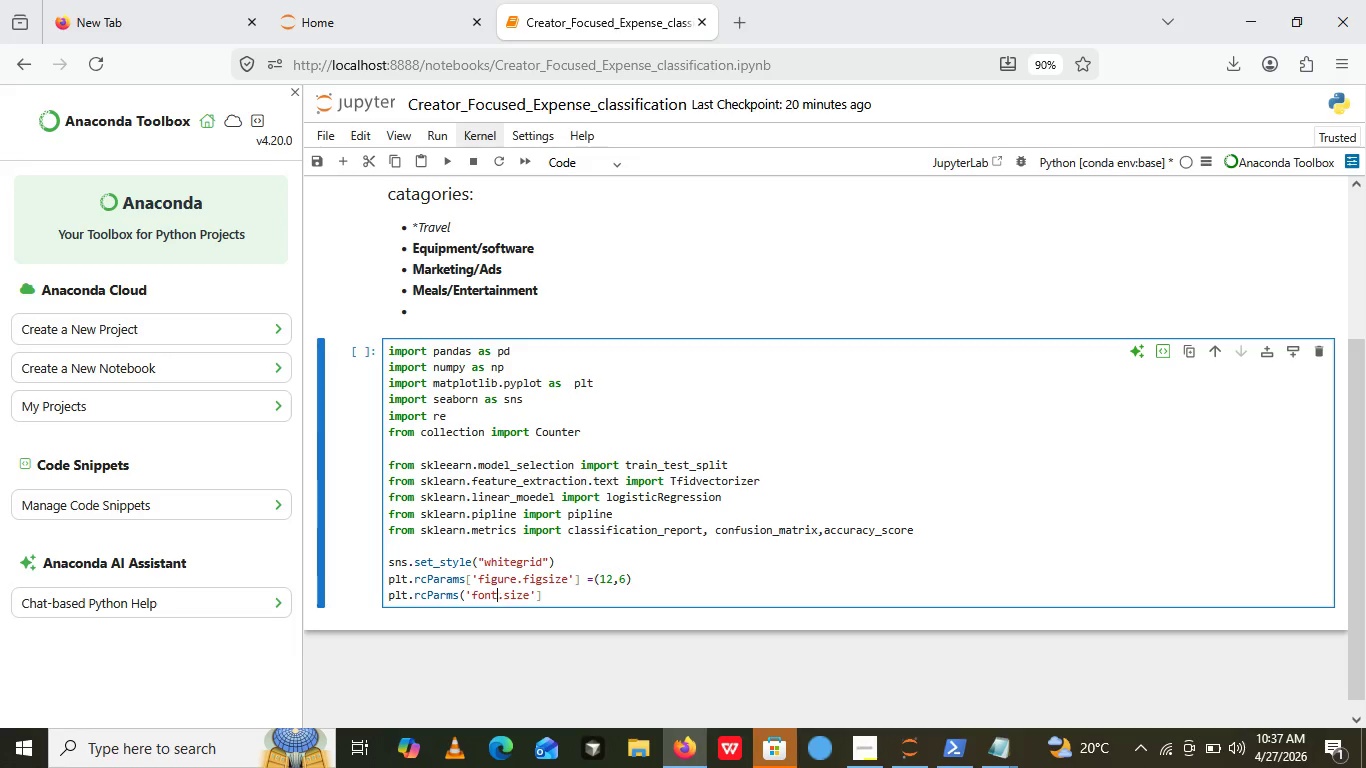 
key(ArrowLeft)
 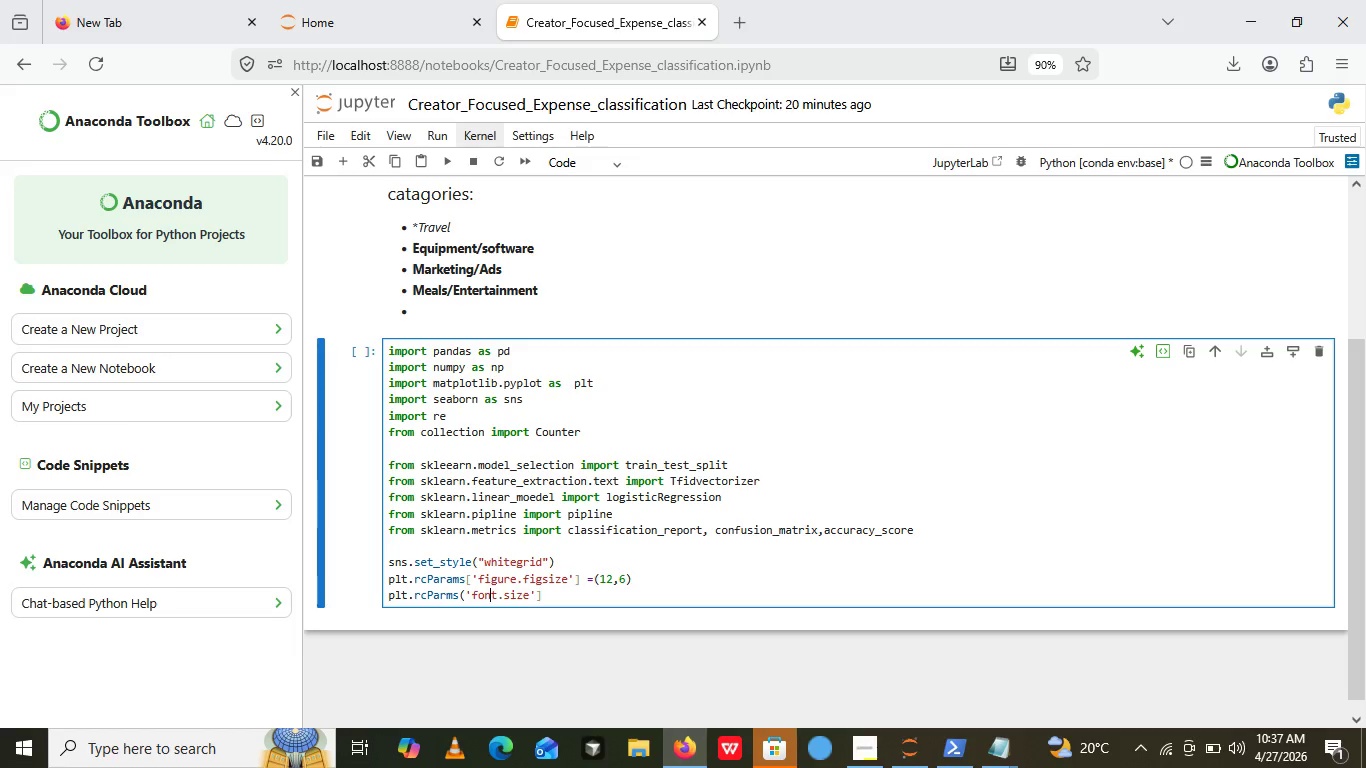 
key(ArrowLeft)
 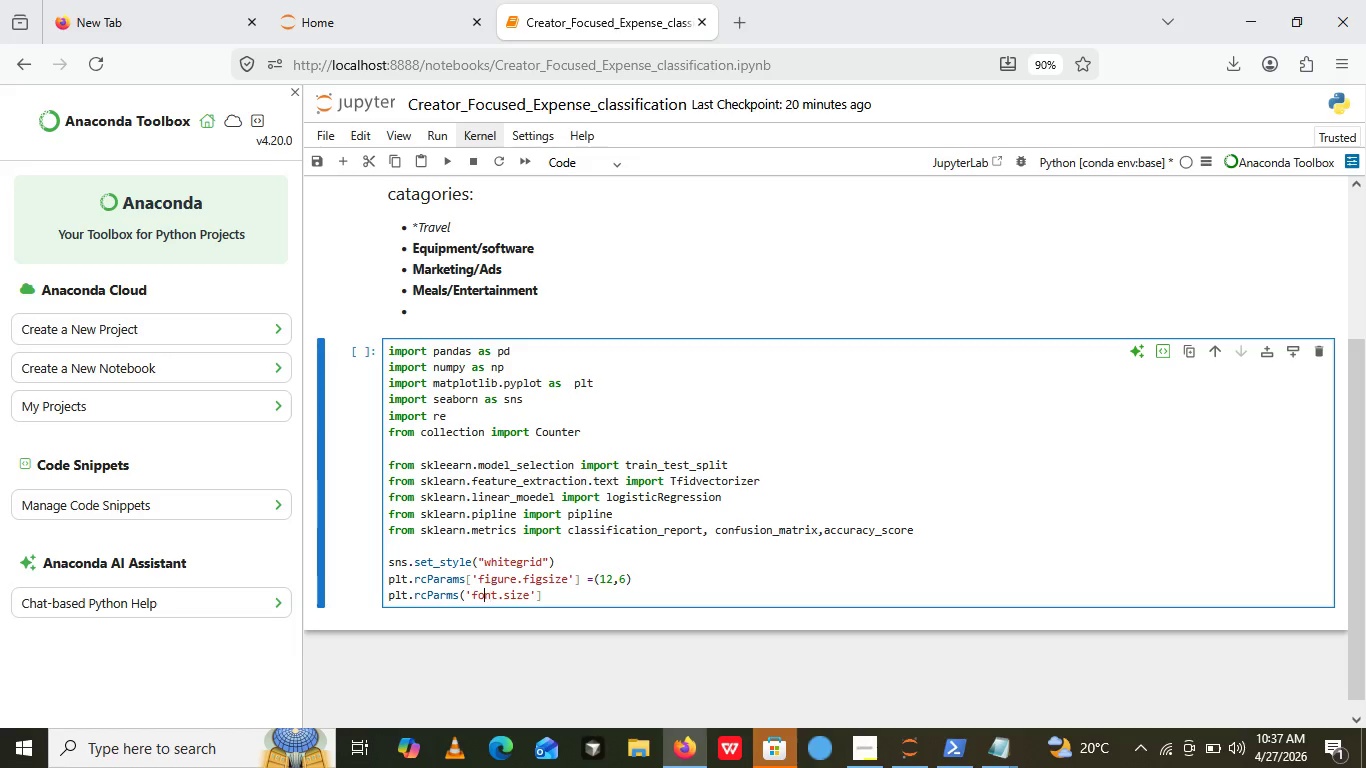 
key(ArrowLeft)
 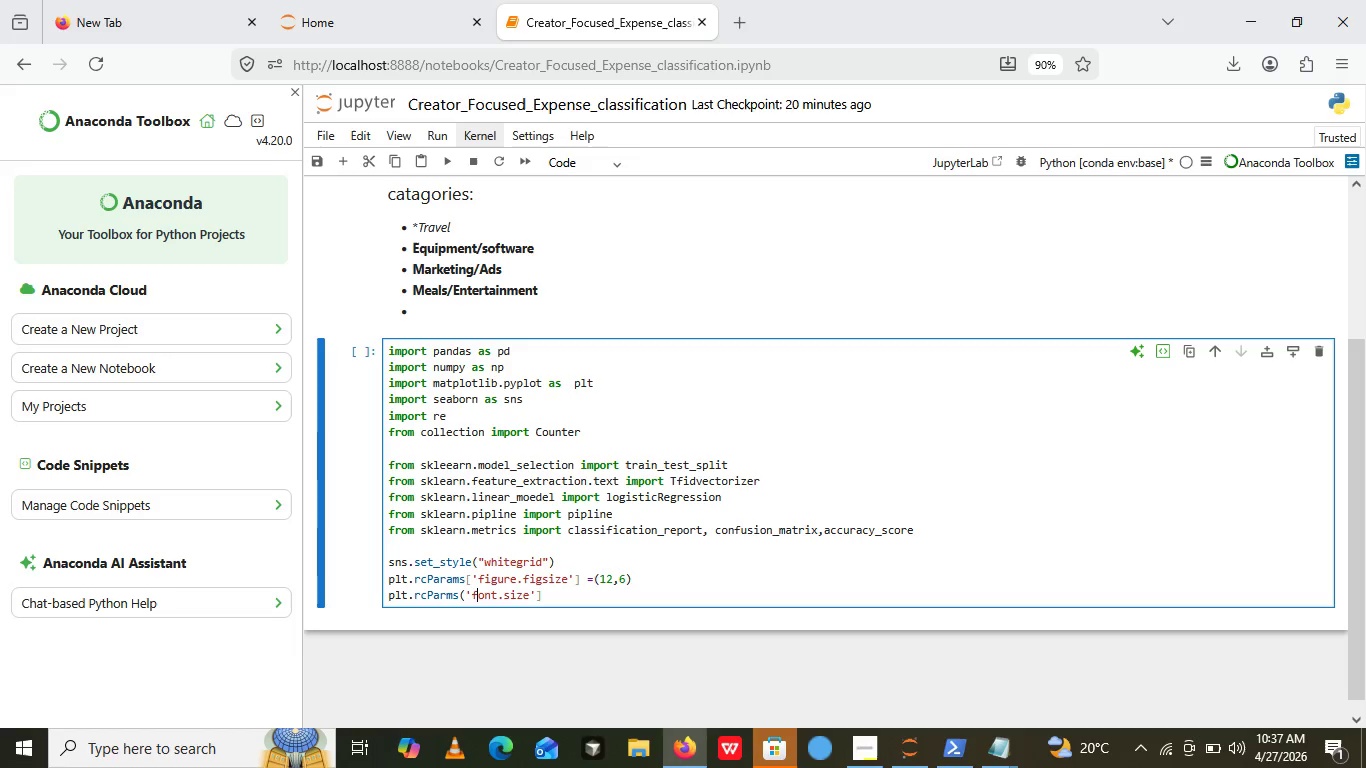 
key(ArrowLeft)
 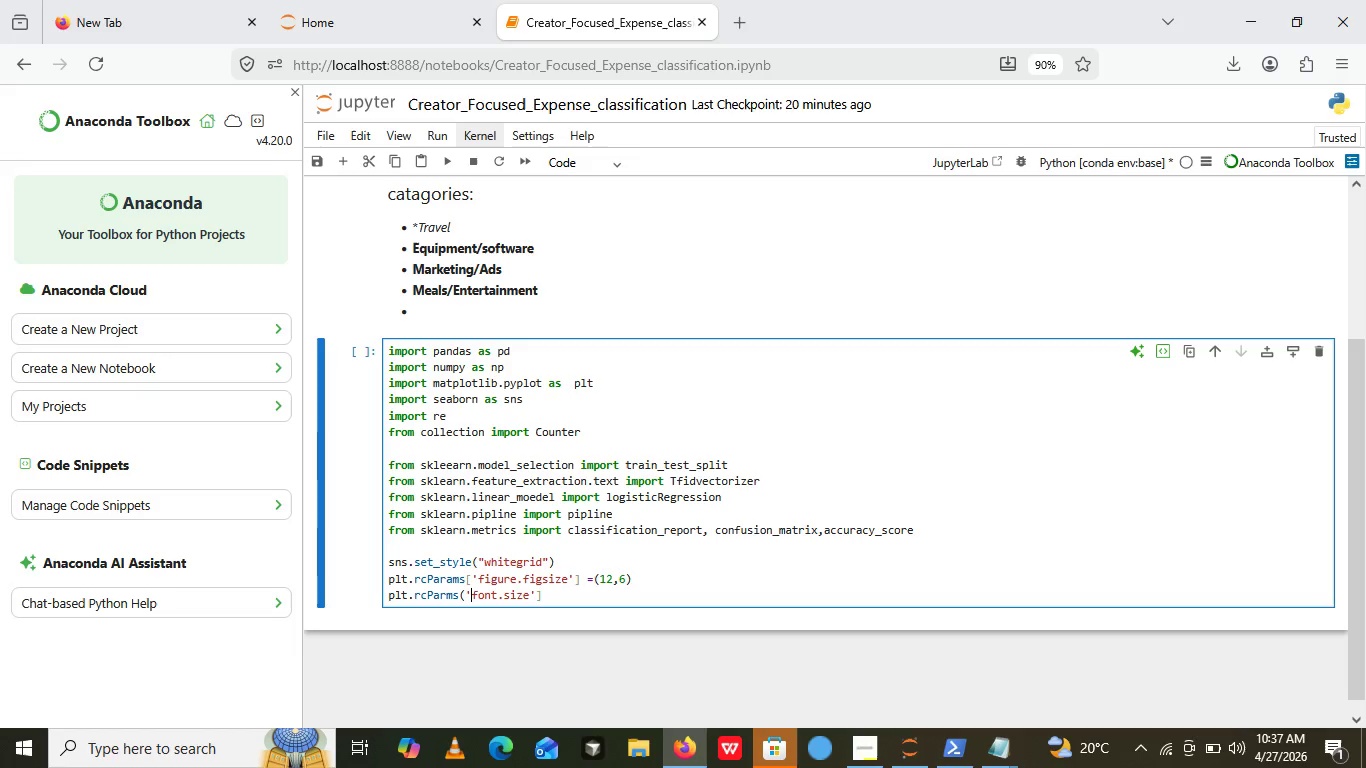 
key(ArrowLeft)
 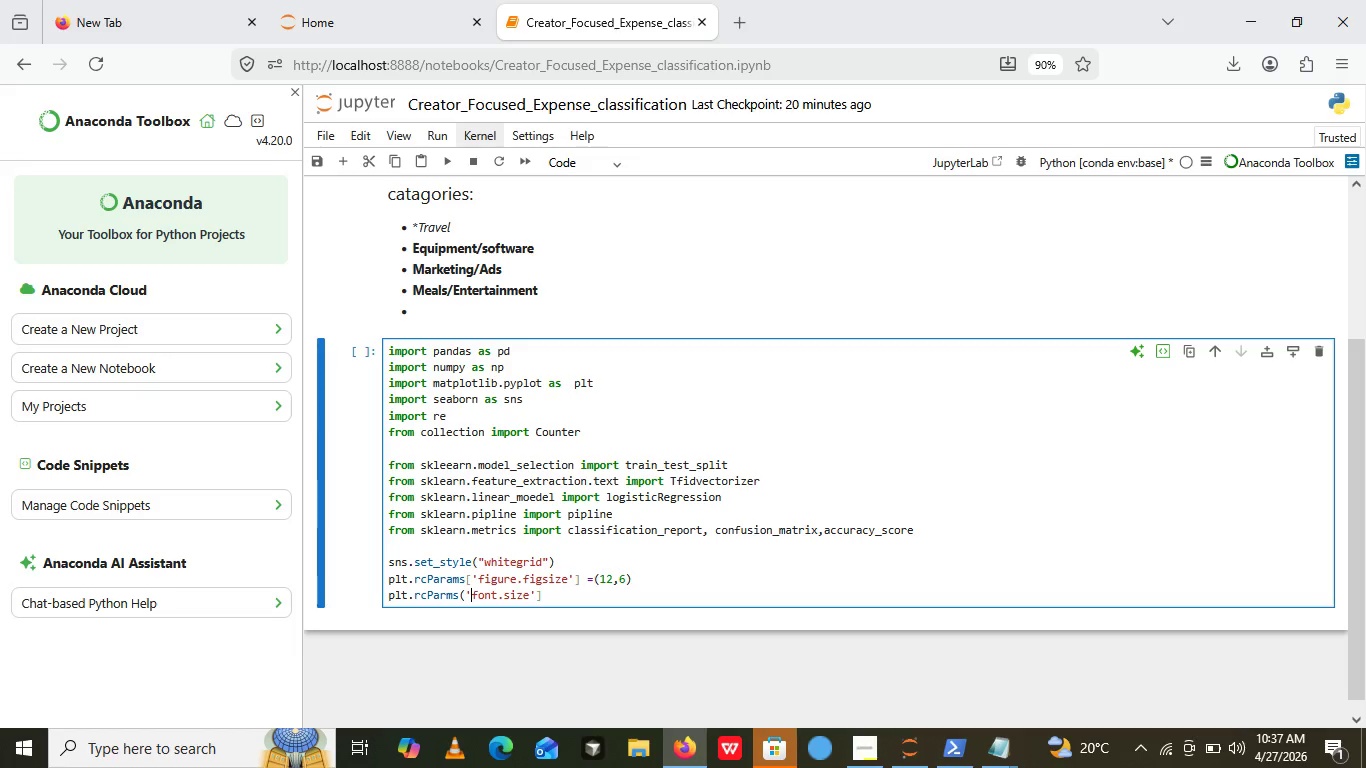 
key(ArrowLeft)
 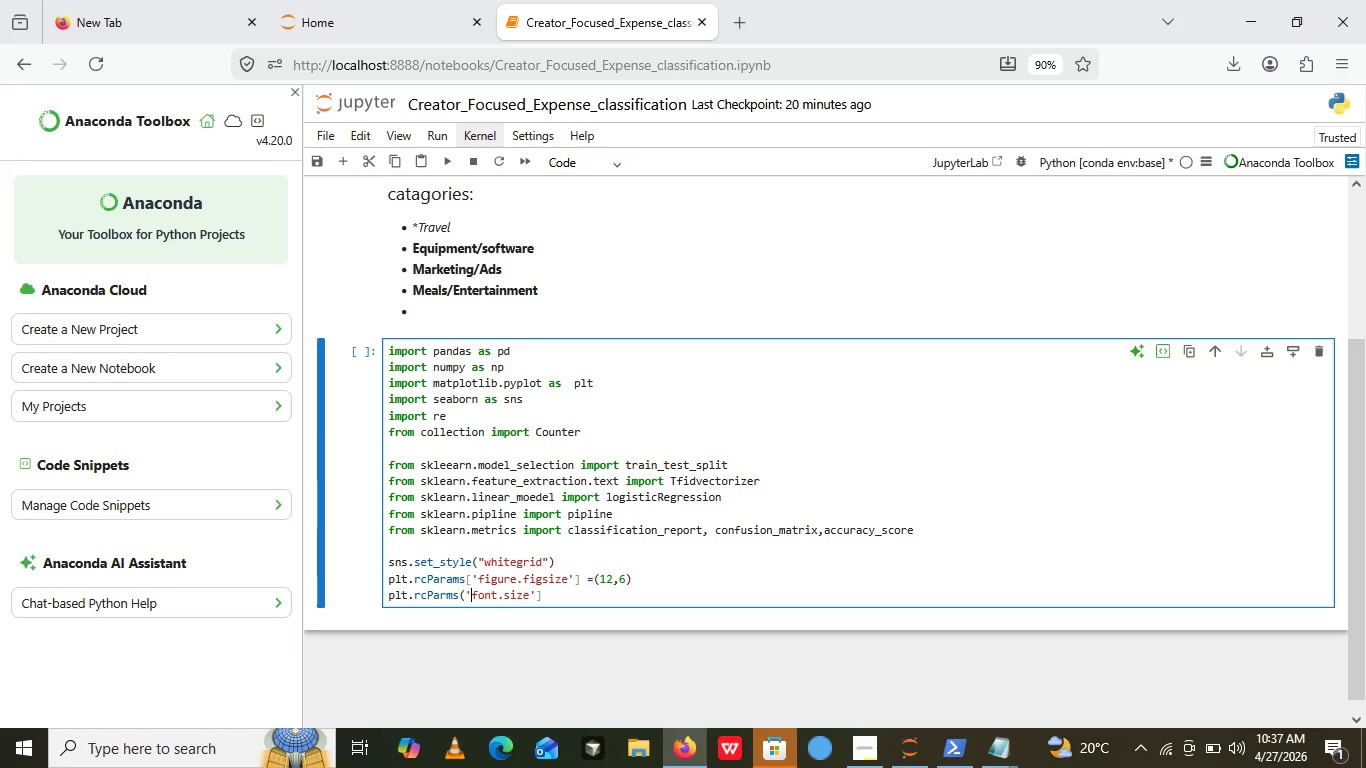 
key(ArrowLeft)
 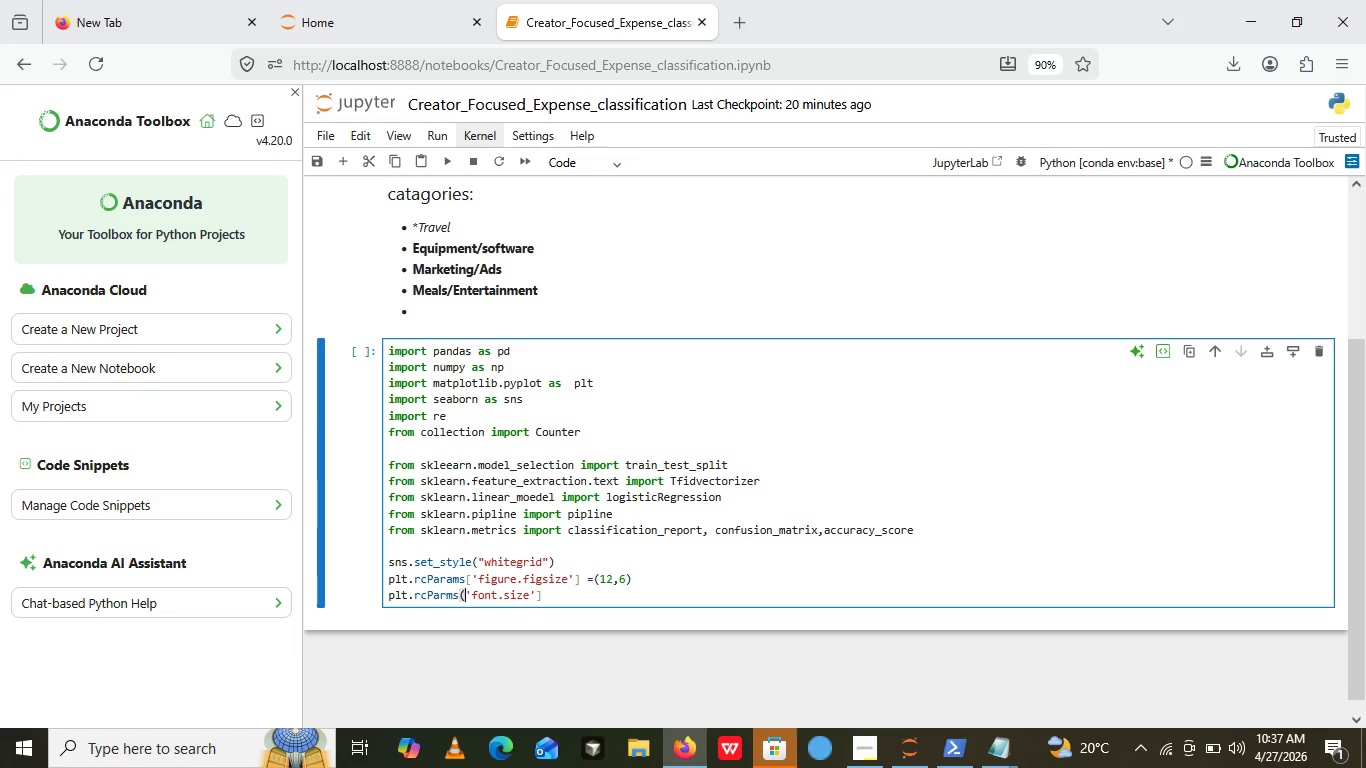 
key(ArrowLeft)
 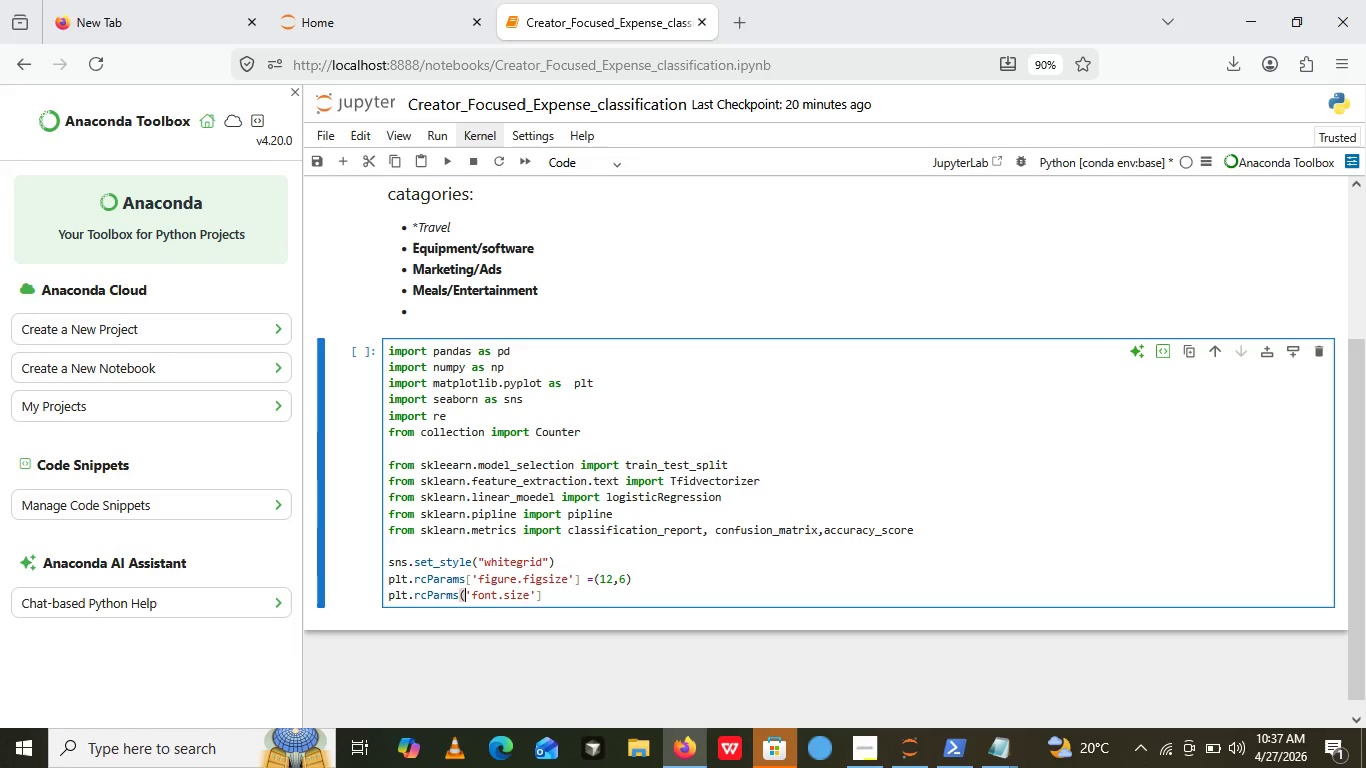 
key(ArrowLeft)
 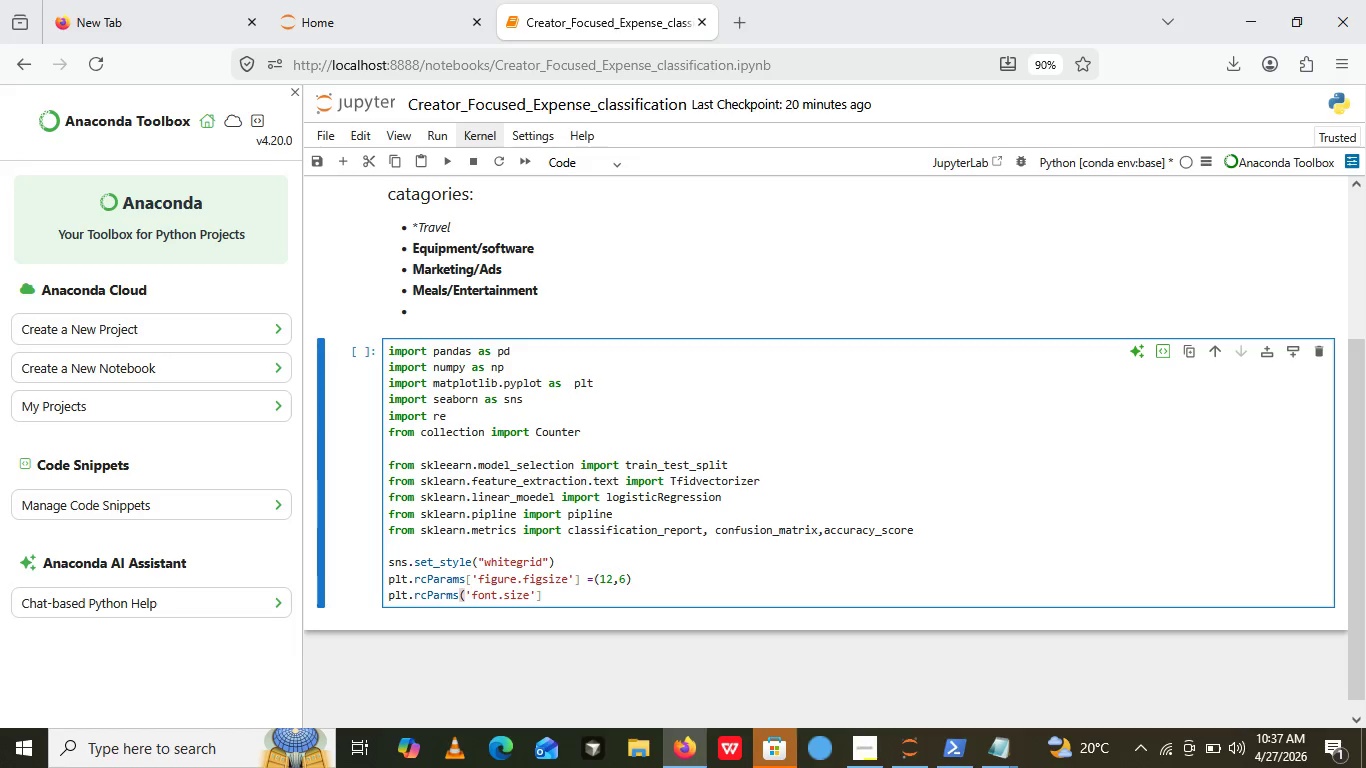 
key(ArrowLeft)
 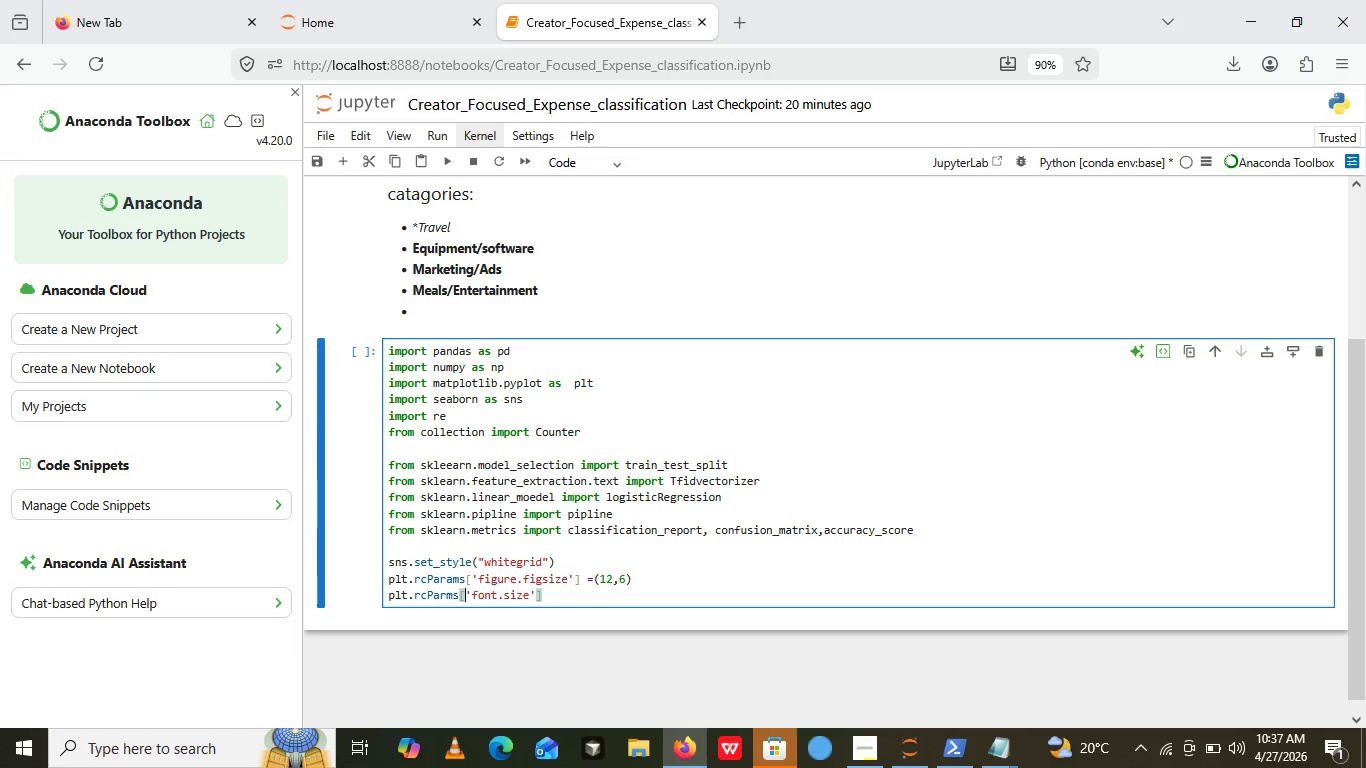 
key(Backspace)
 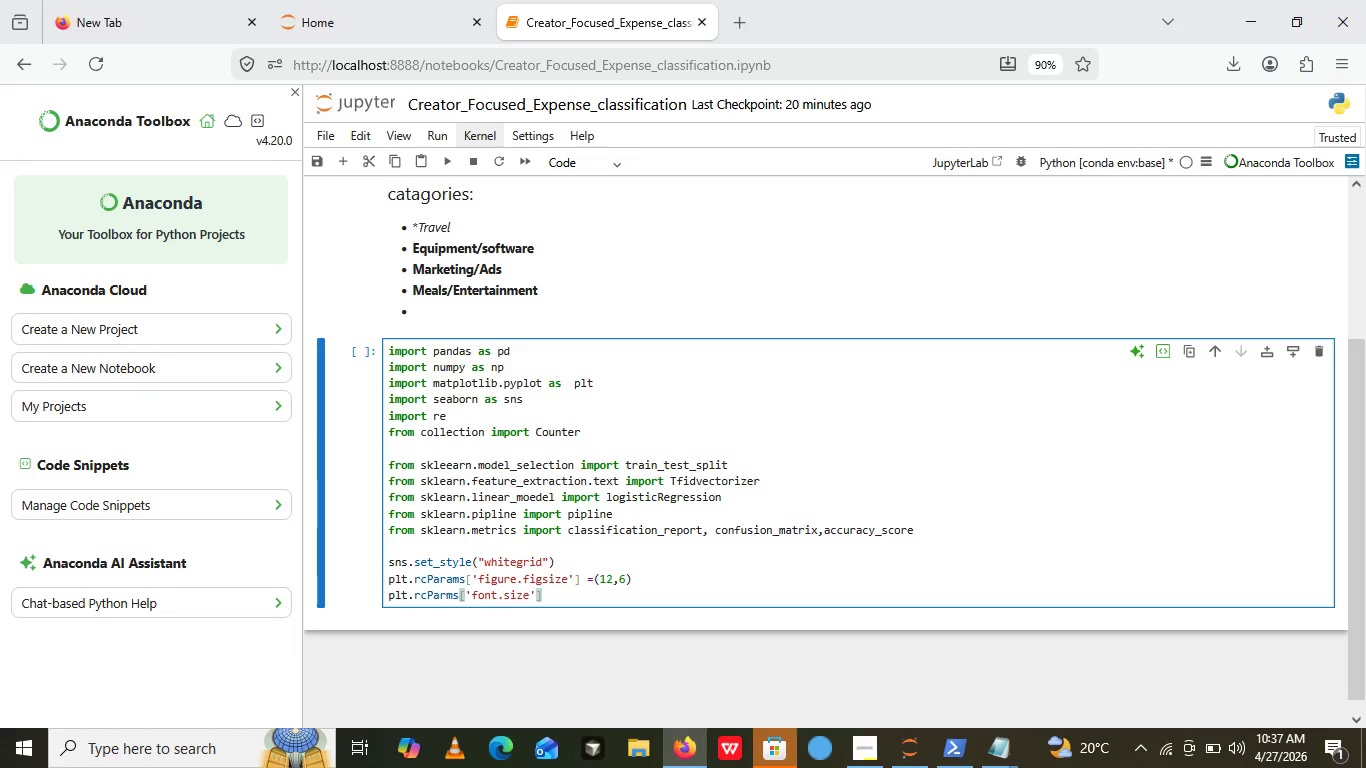 
key(BracketLeft)
 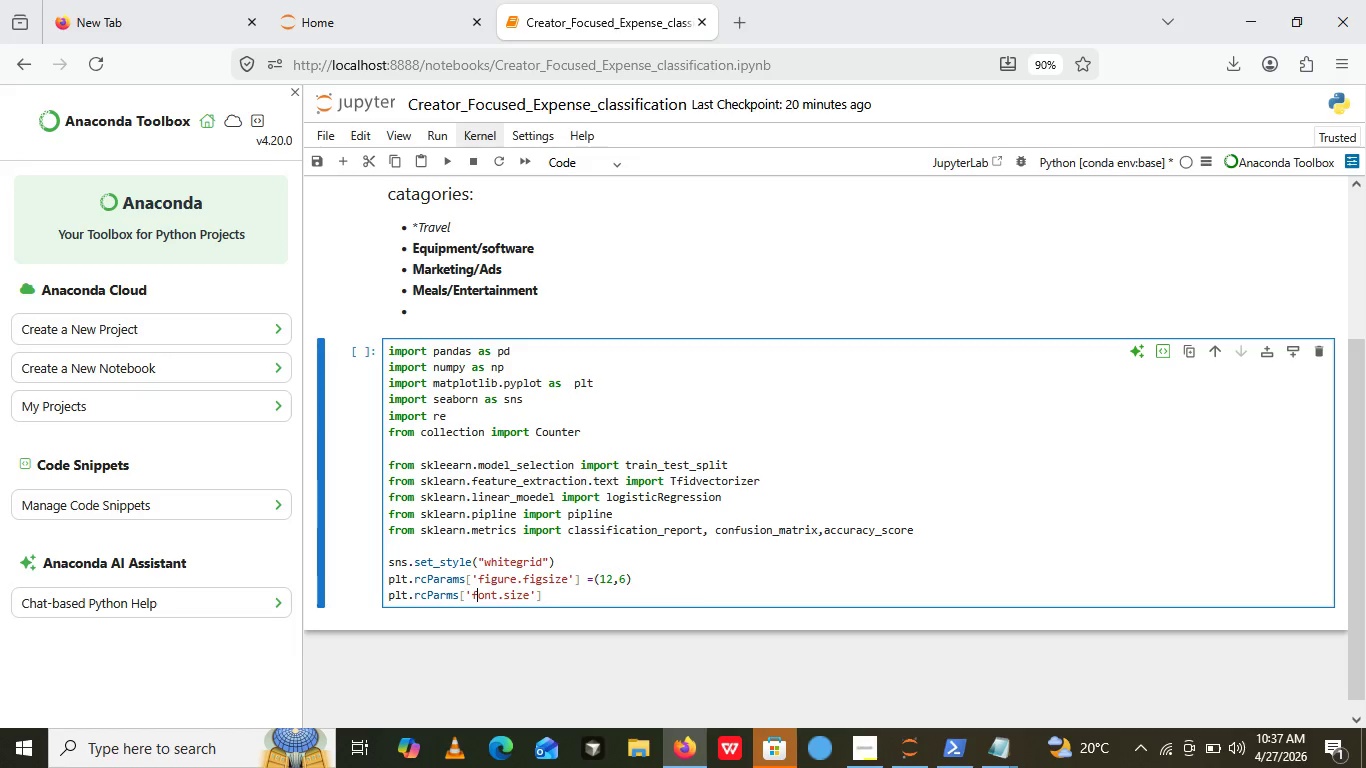 
key(ArrowRight)
 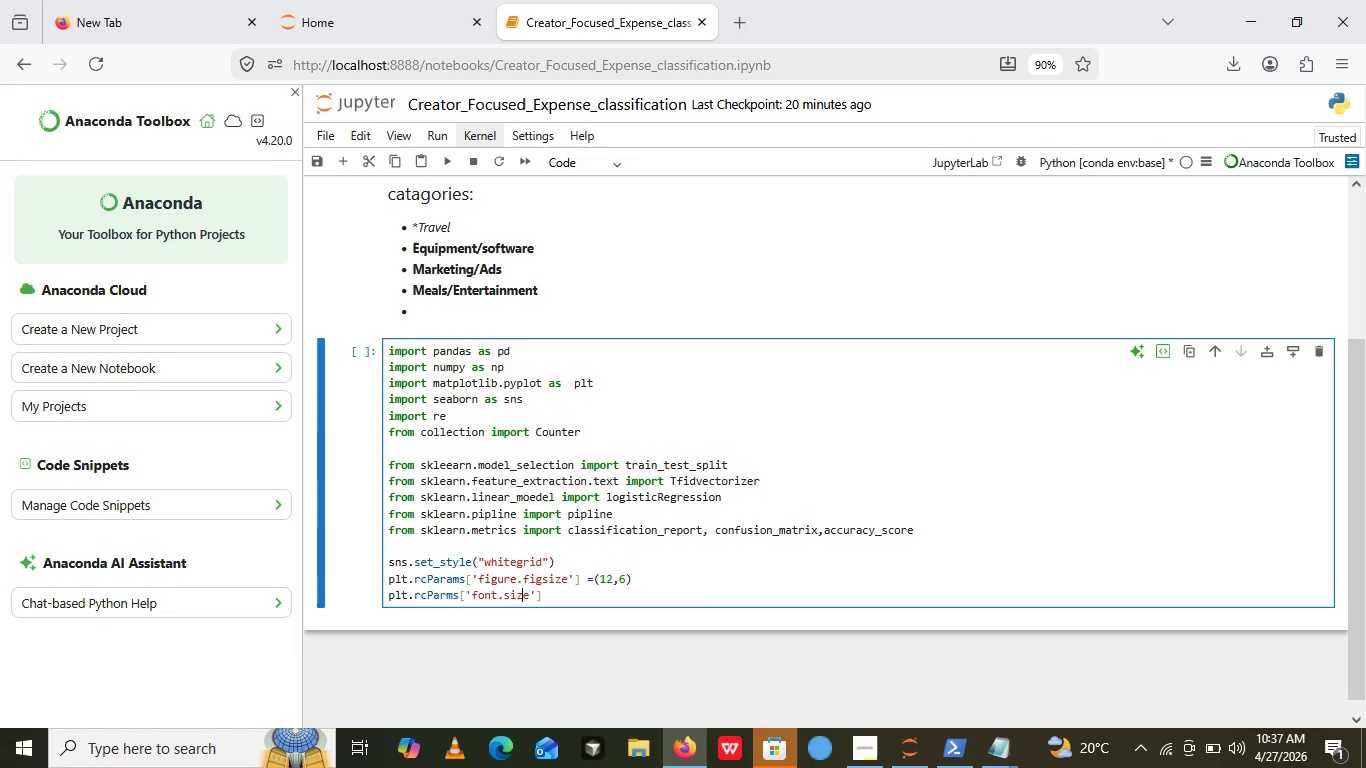 
hold_key(key=ArrowRight, duration=0.92)
 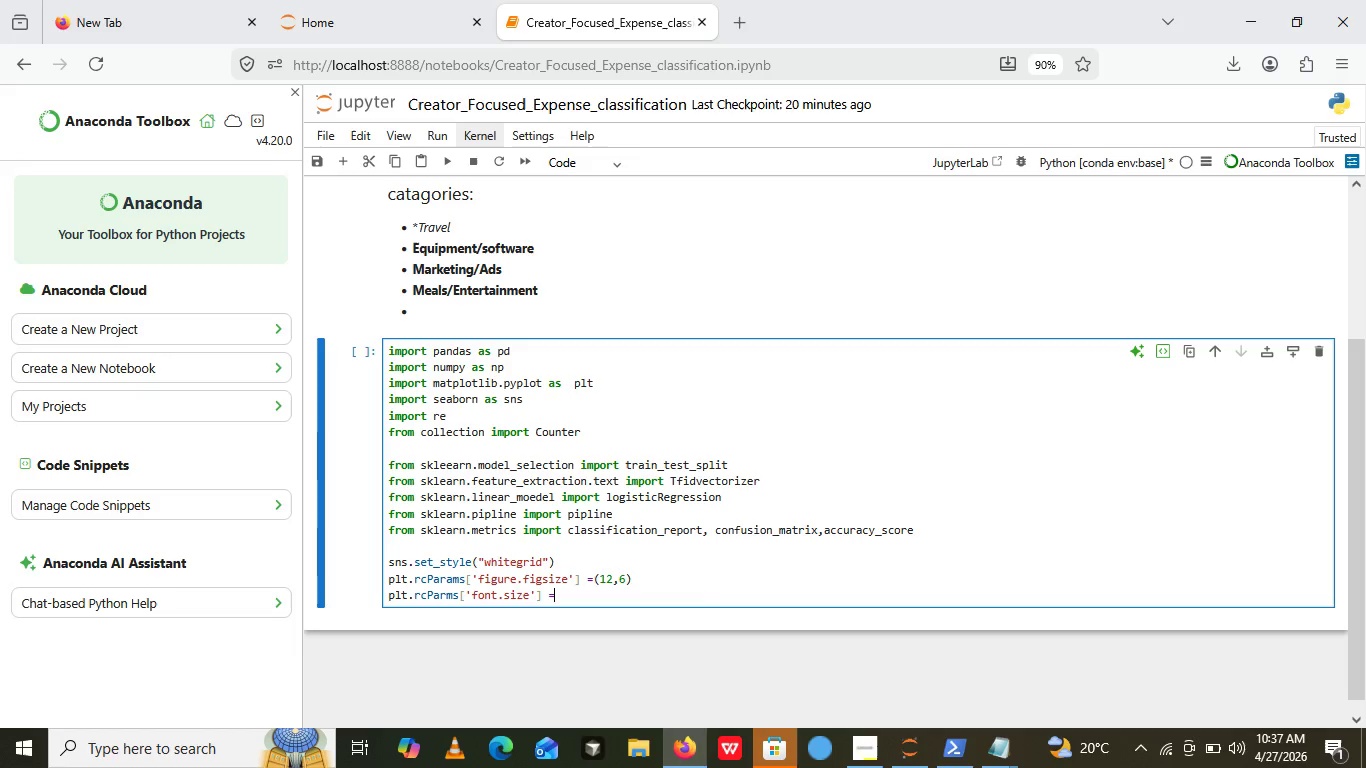 
type( =12)
 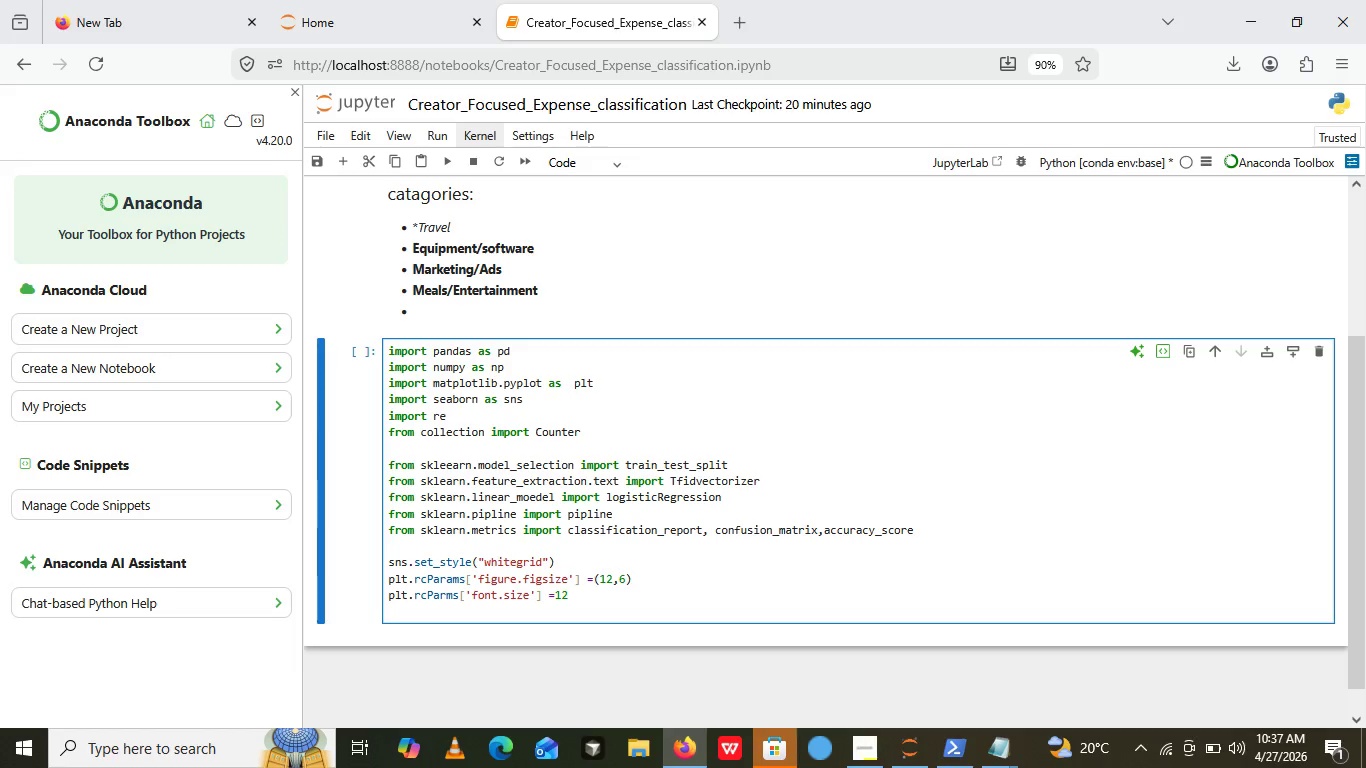 
key(Enter)
 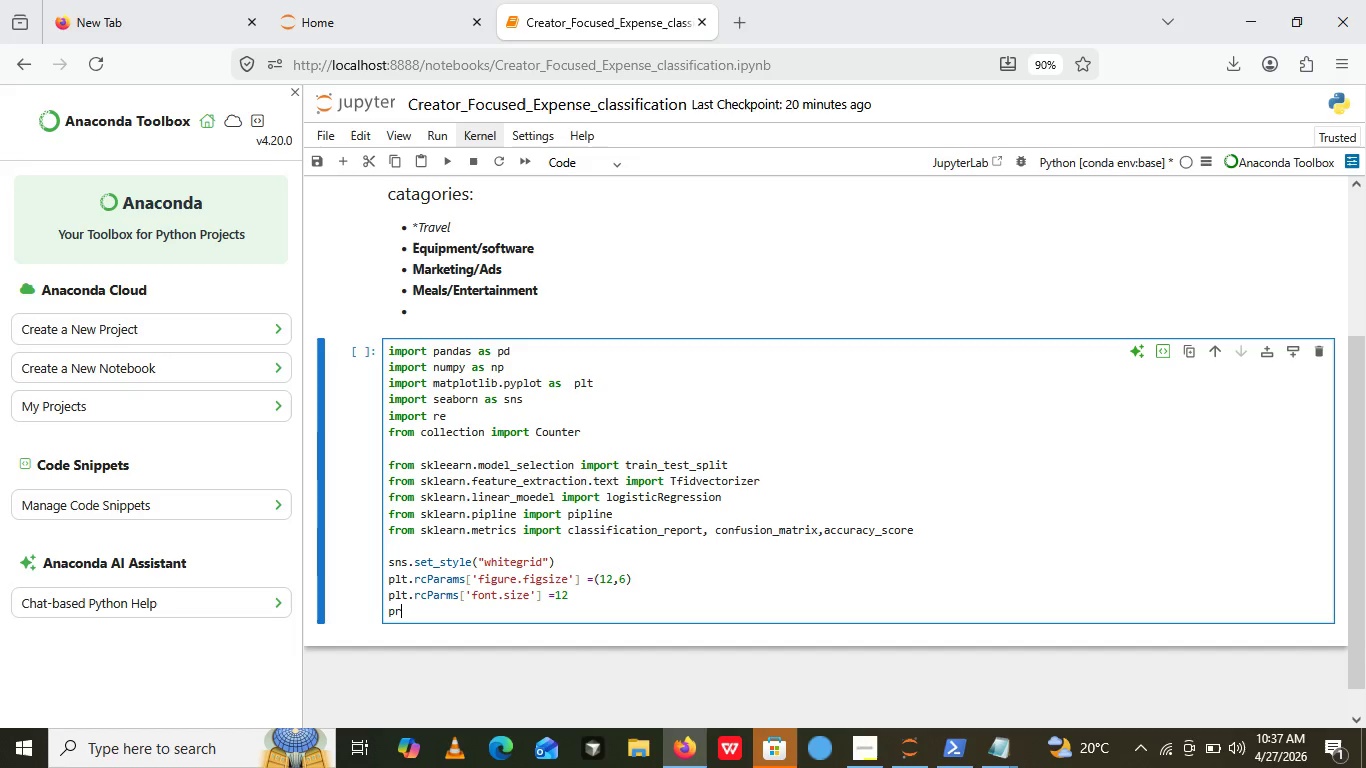 
type(prnt)
key(Backspace)
key(Backspace)
type(int())
 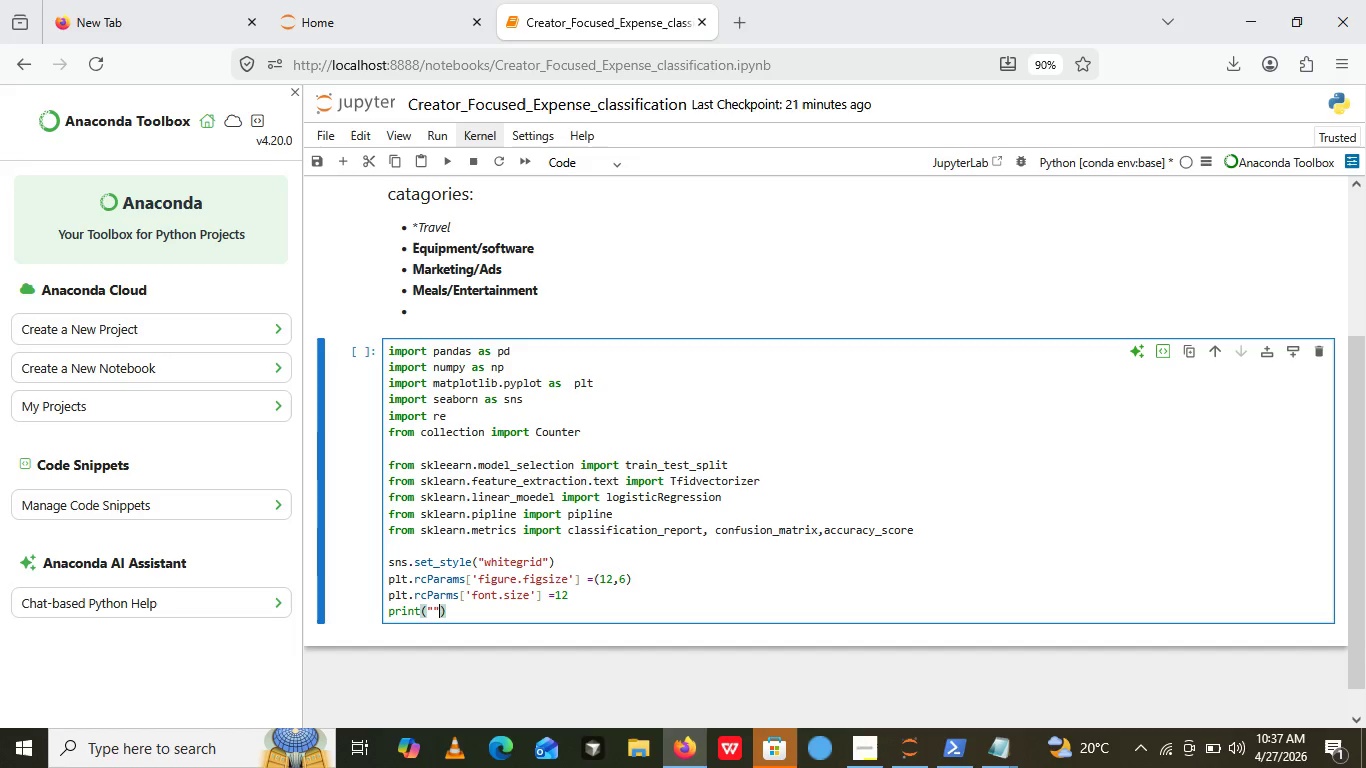 
key(ArrowLeft)
 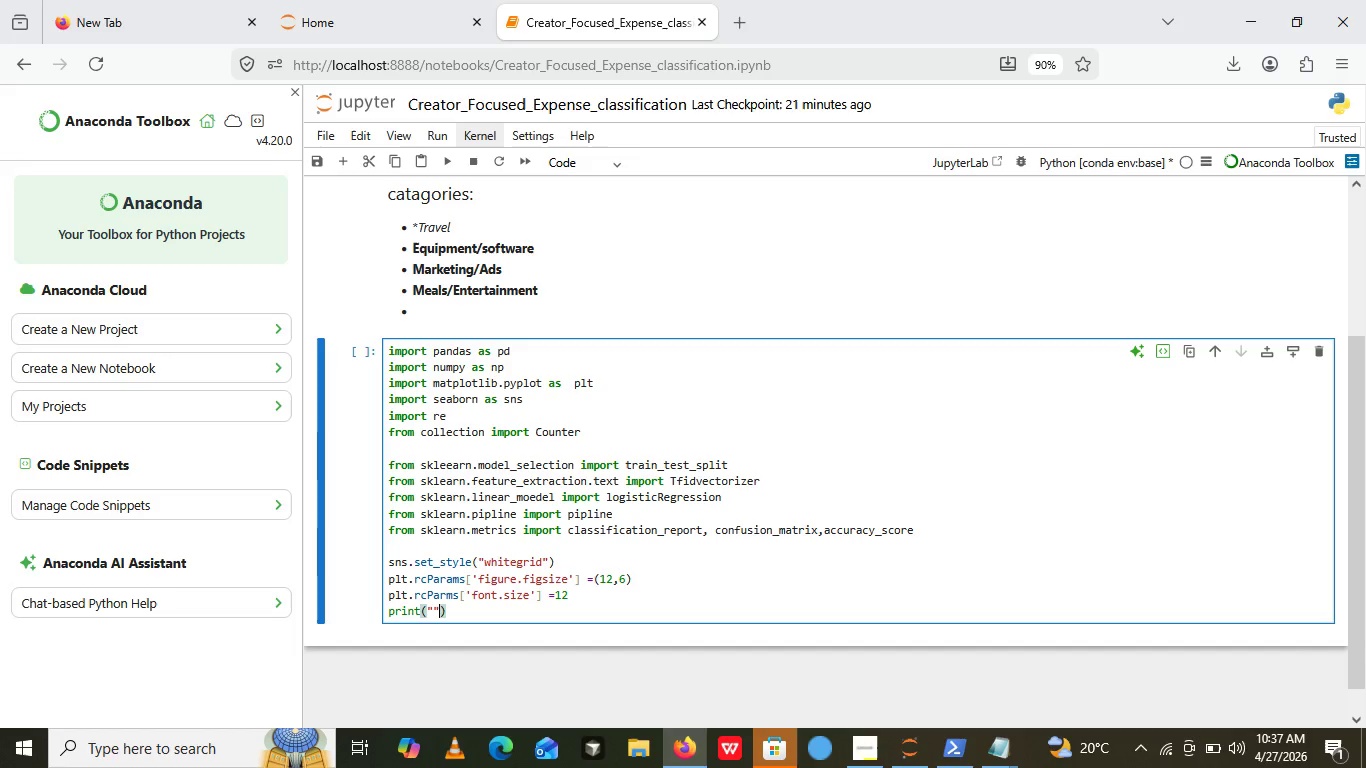 
key(Shift+Quote)
 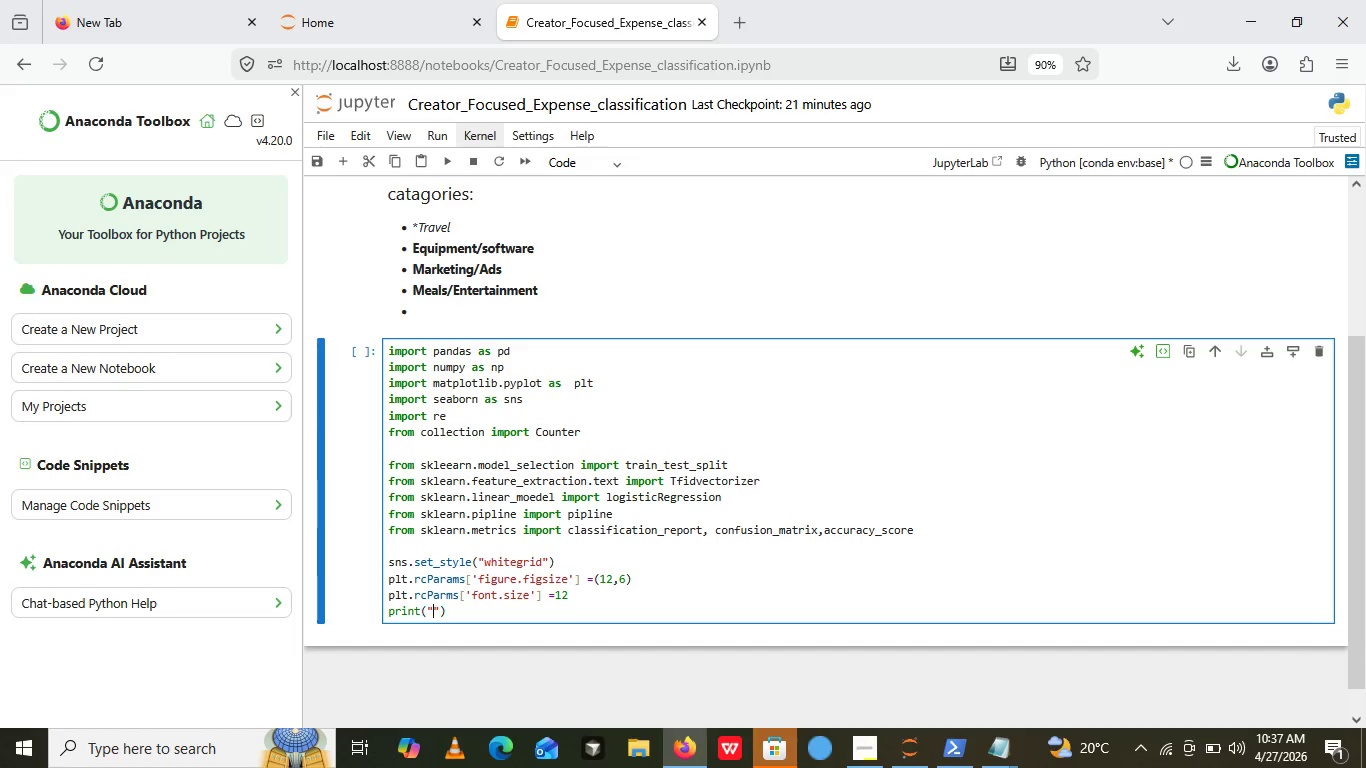 
key(Shift+Quote)
 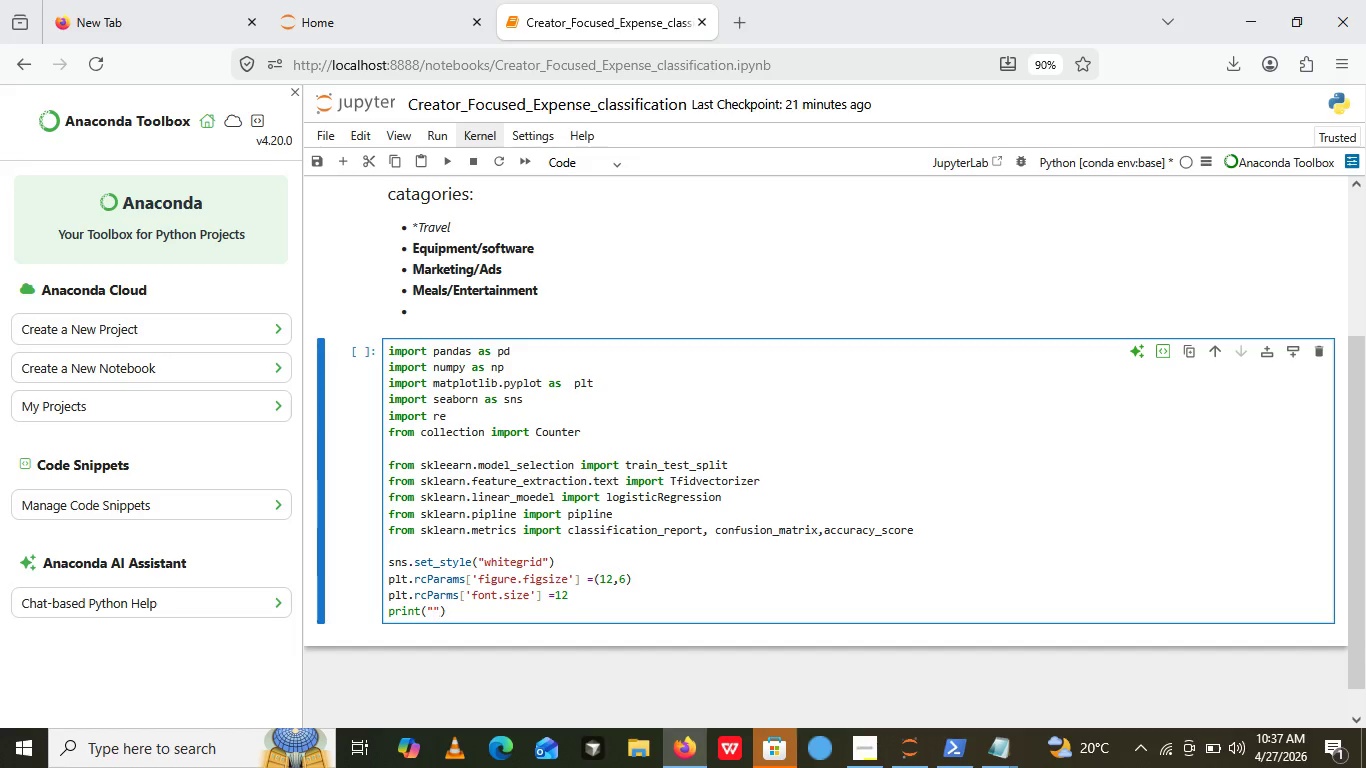 
key(ArrowLeft)
 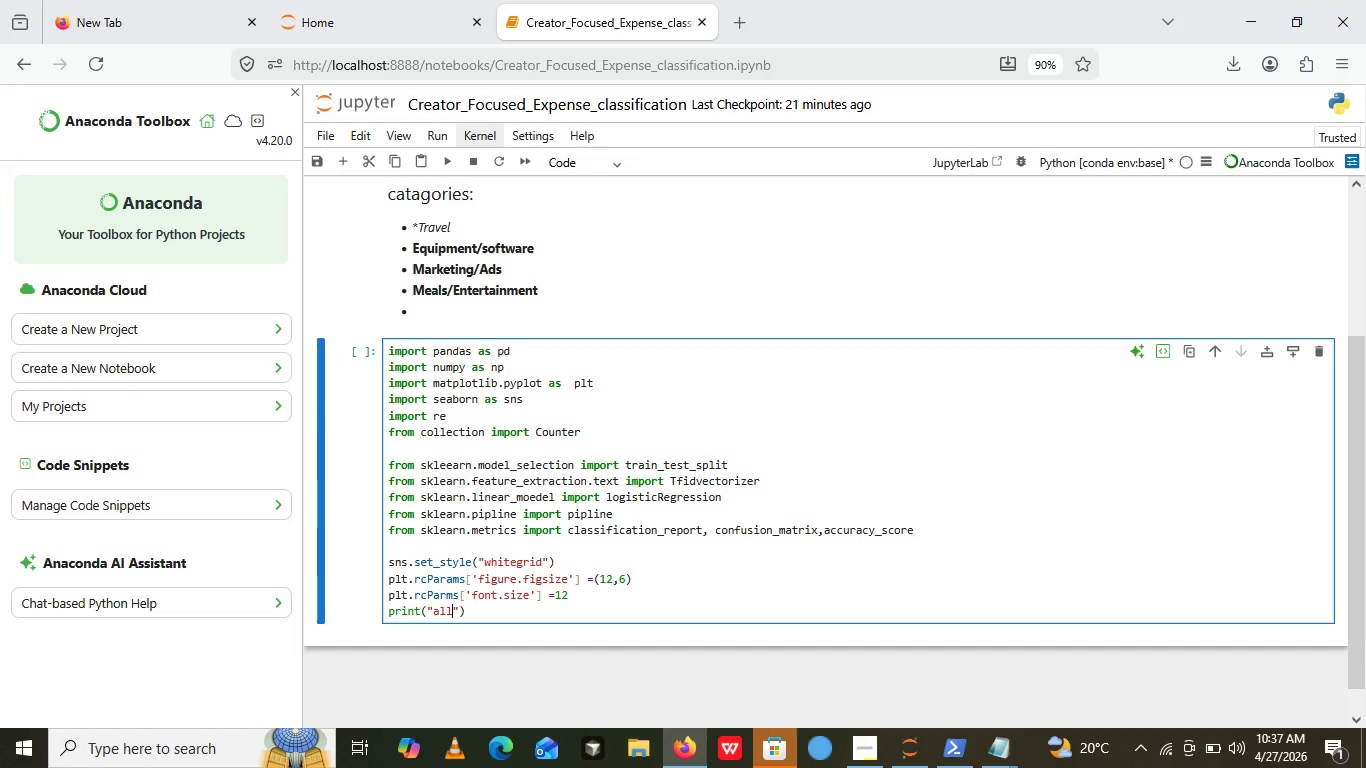 
type(all libt)
key(Backspace)
type(raries is importe)
key(Backspace)
type(sd)
key(Backspace)
key(Backspace)
type(ed)
 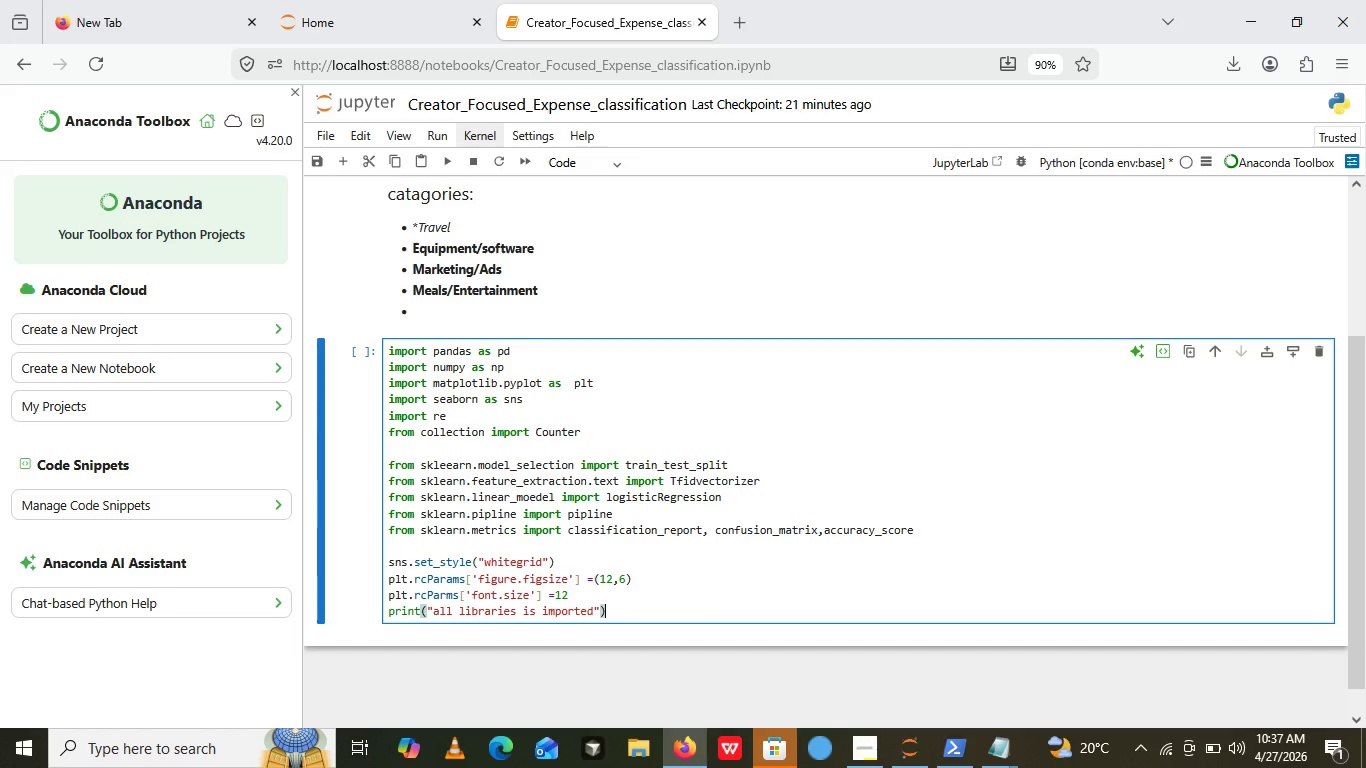 
key(ArrowRight)
 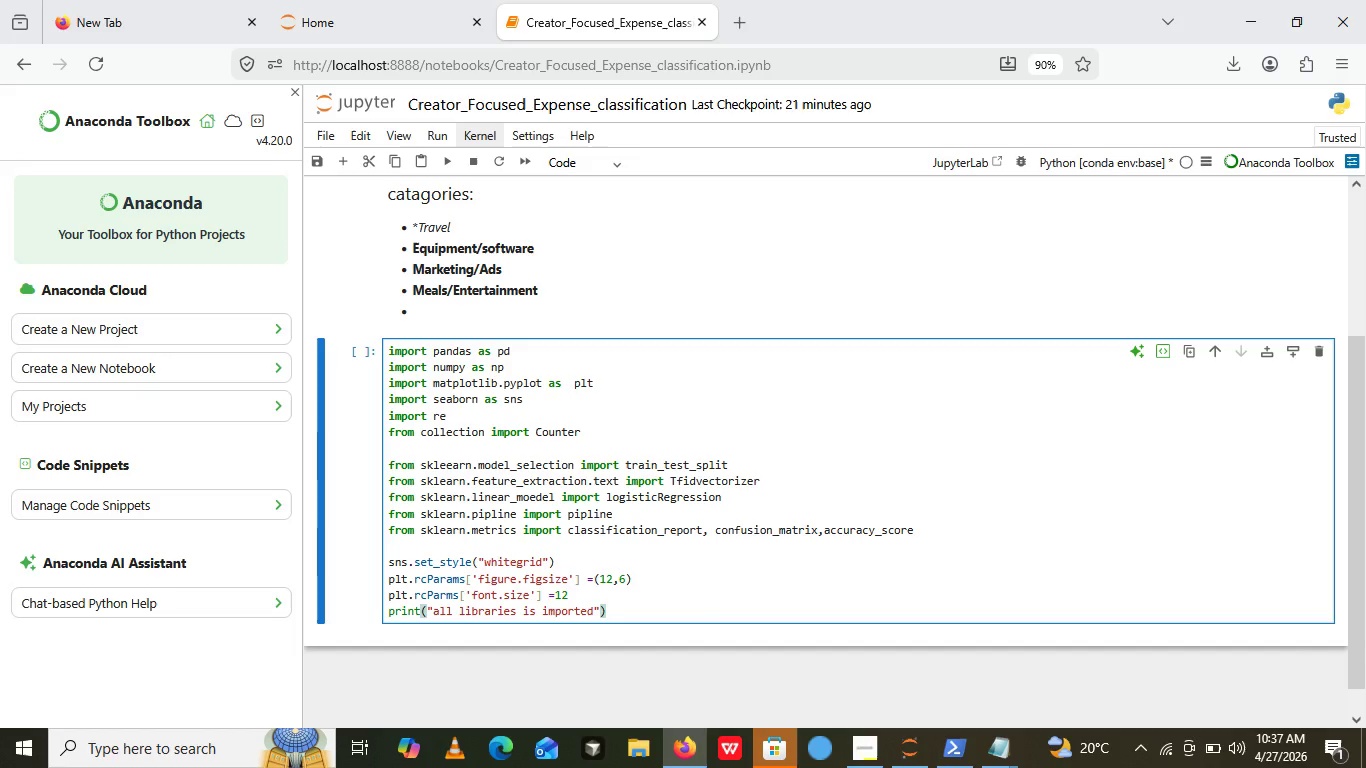 
key(ArrowRight)
 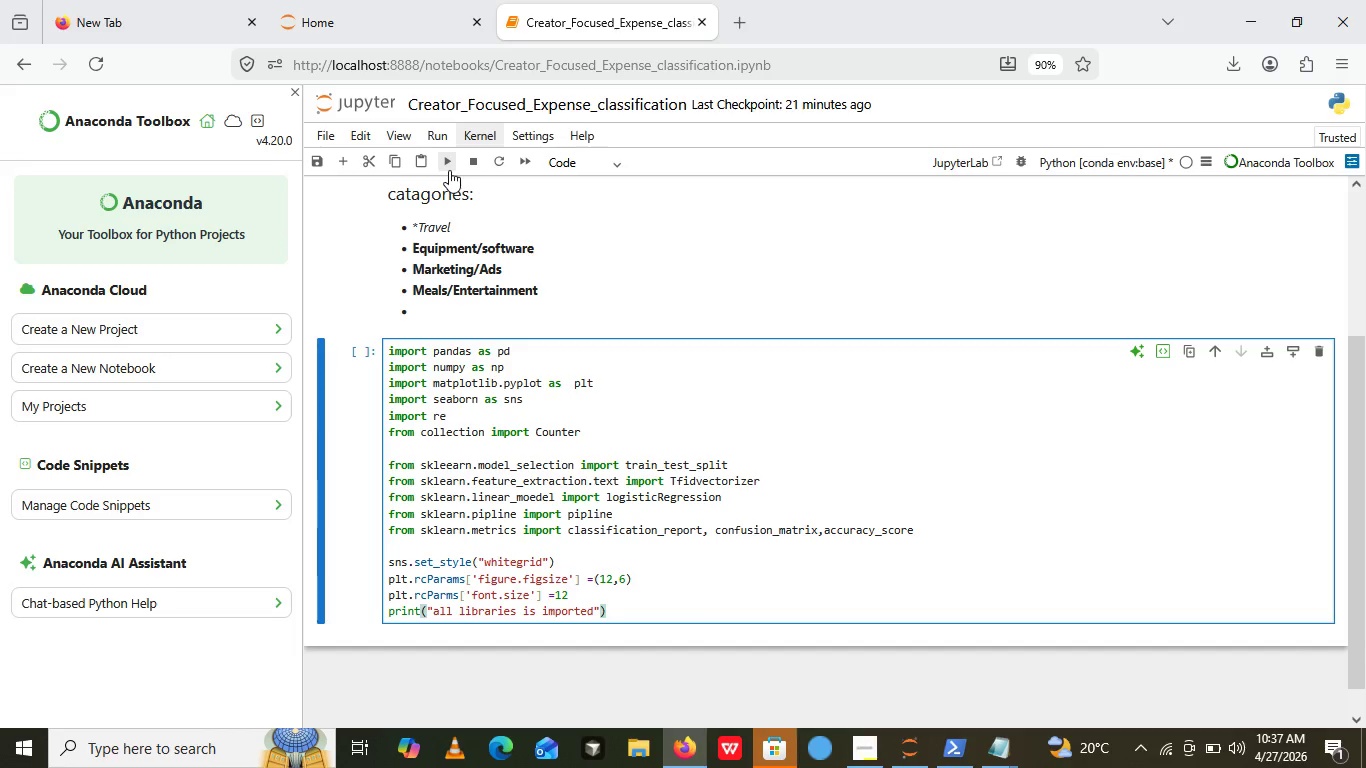 
left_click([449, 170])
 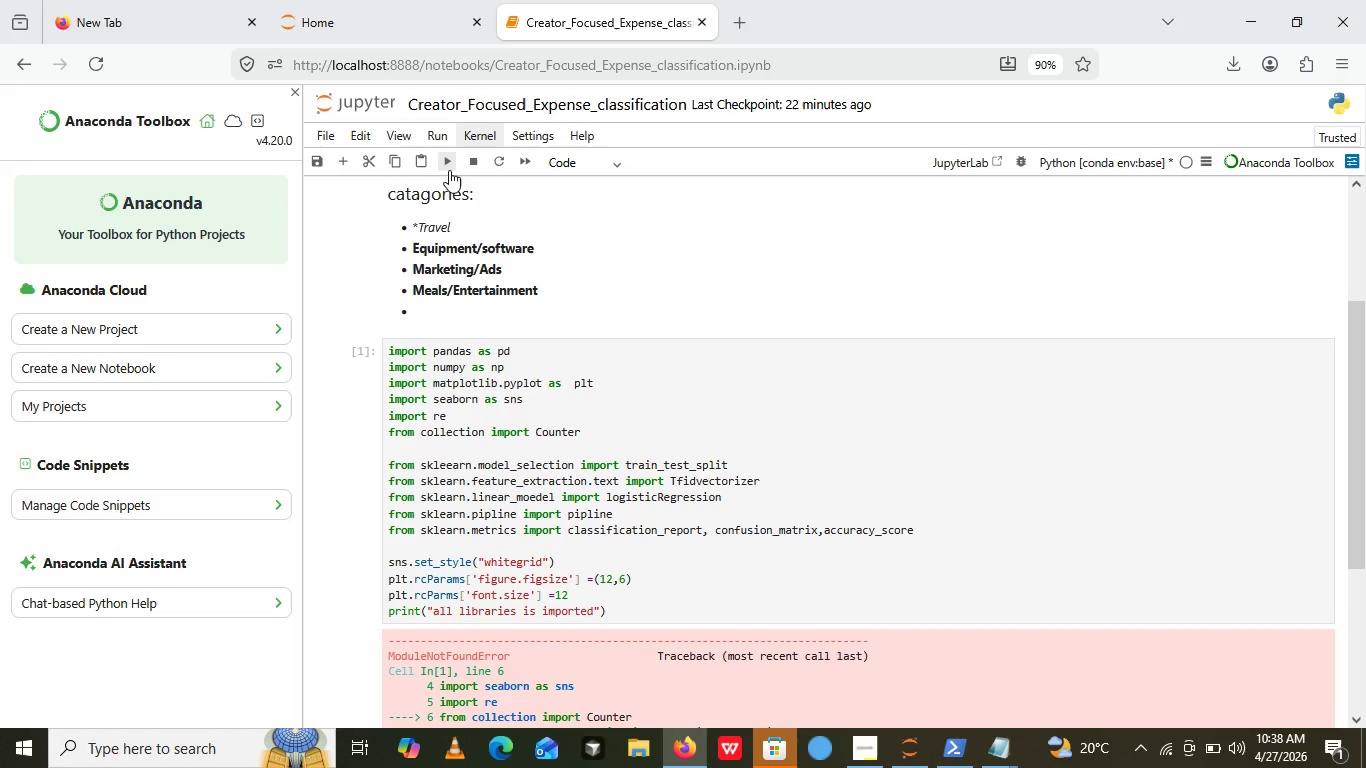 
wait(52.06)
 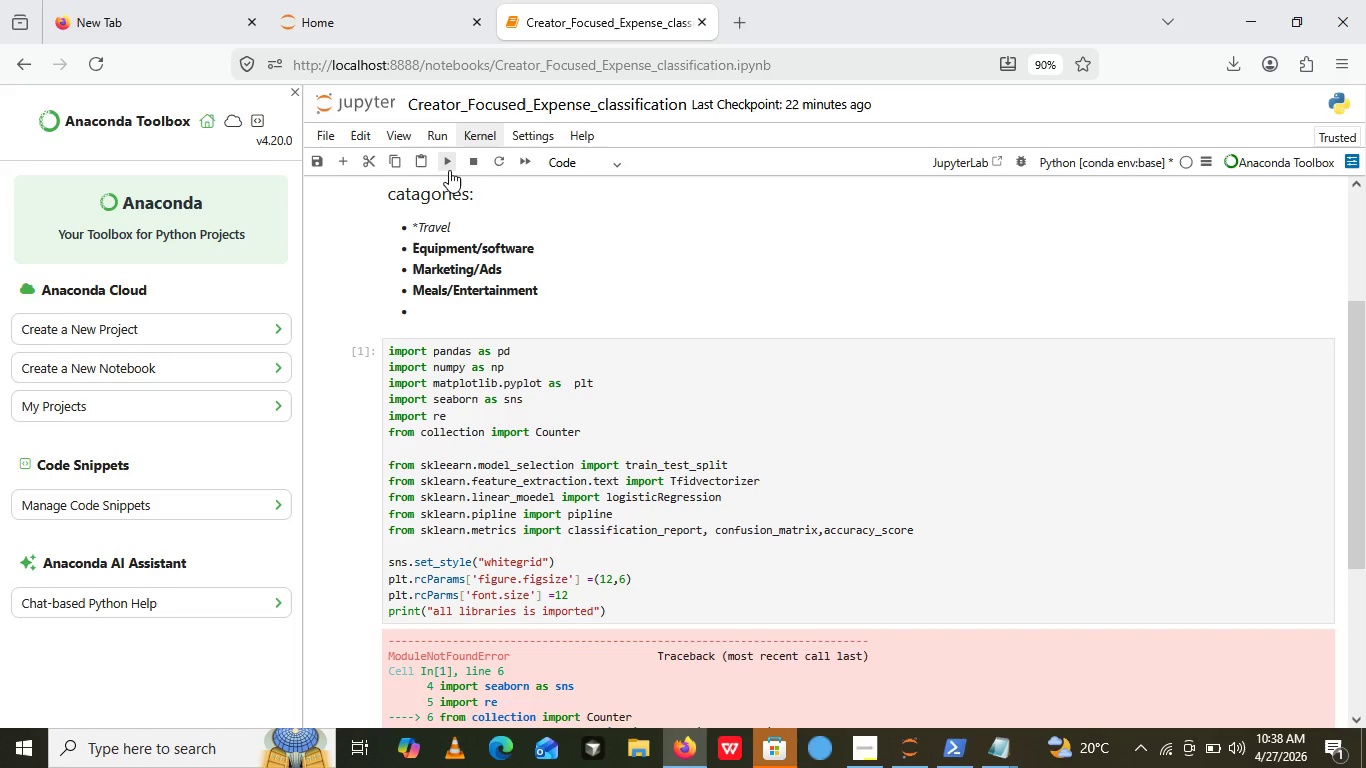 
left_click([873, 765])